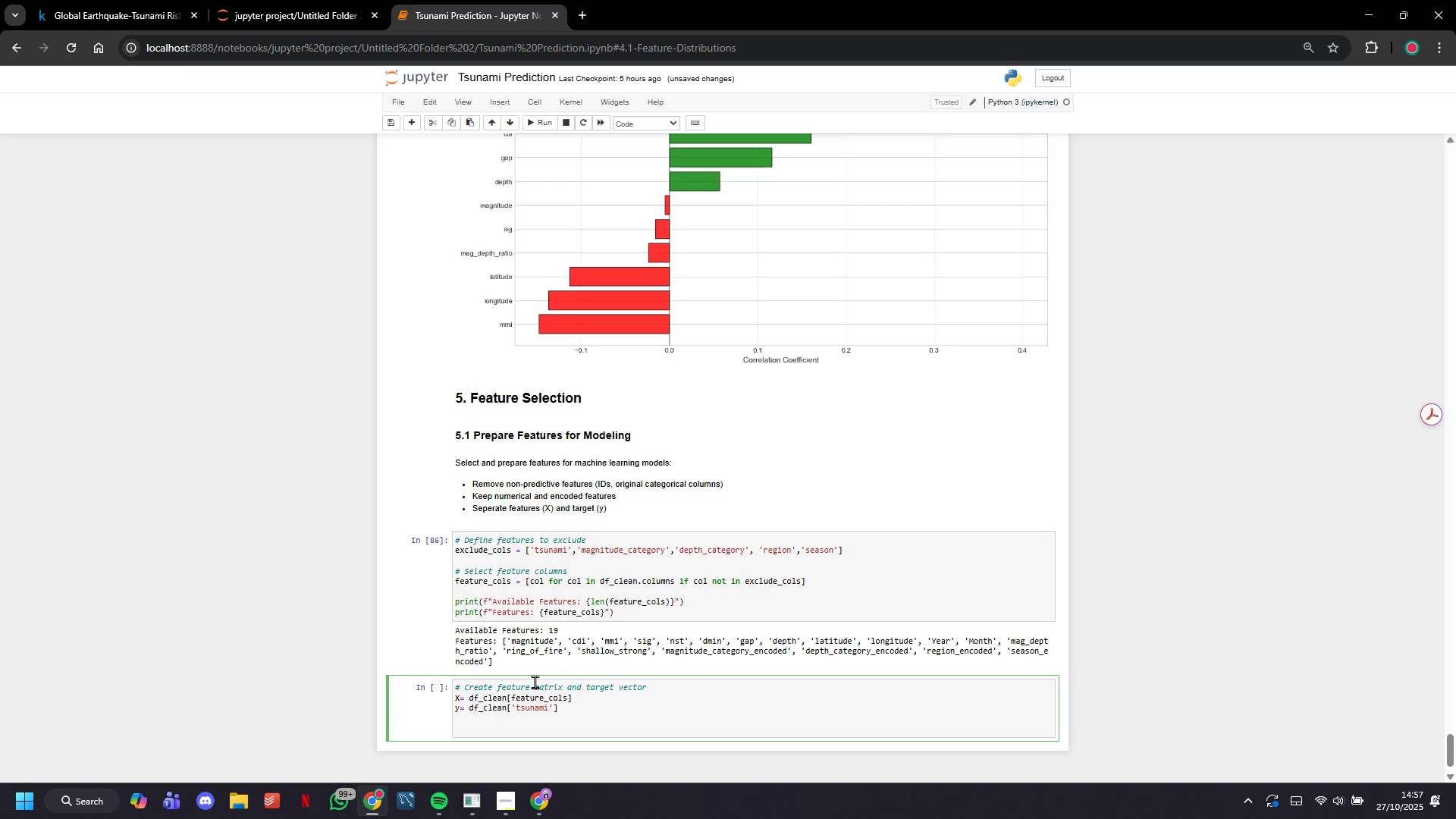 
type(pt)
key(Backspace)
type(rint(f"")
 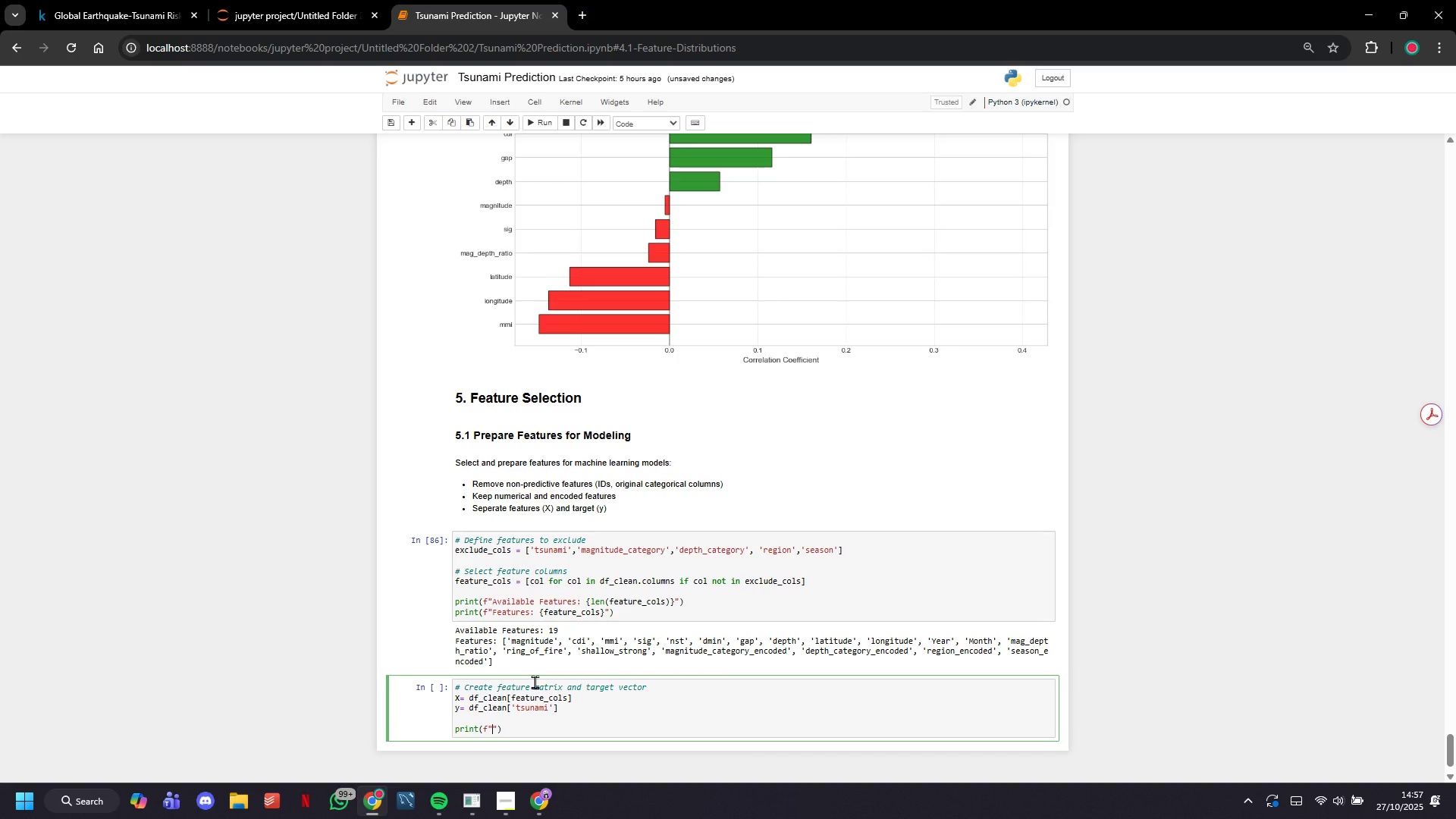 
 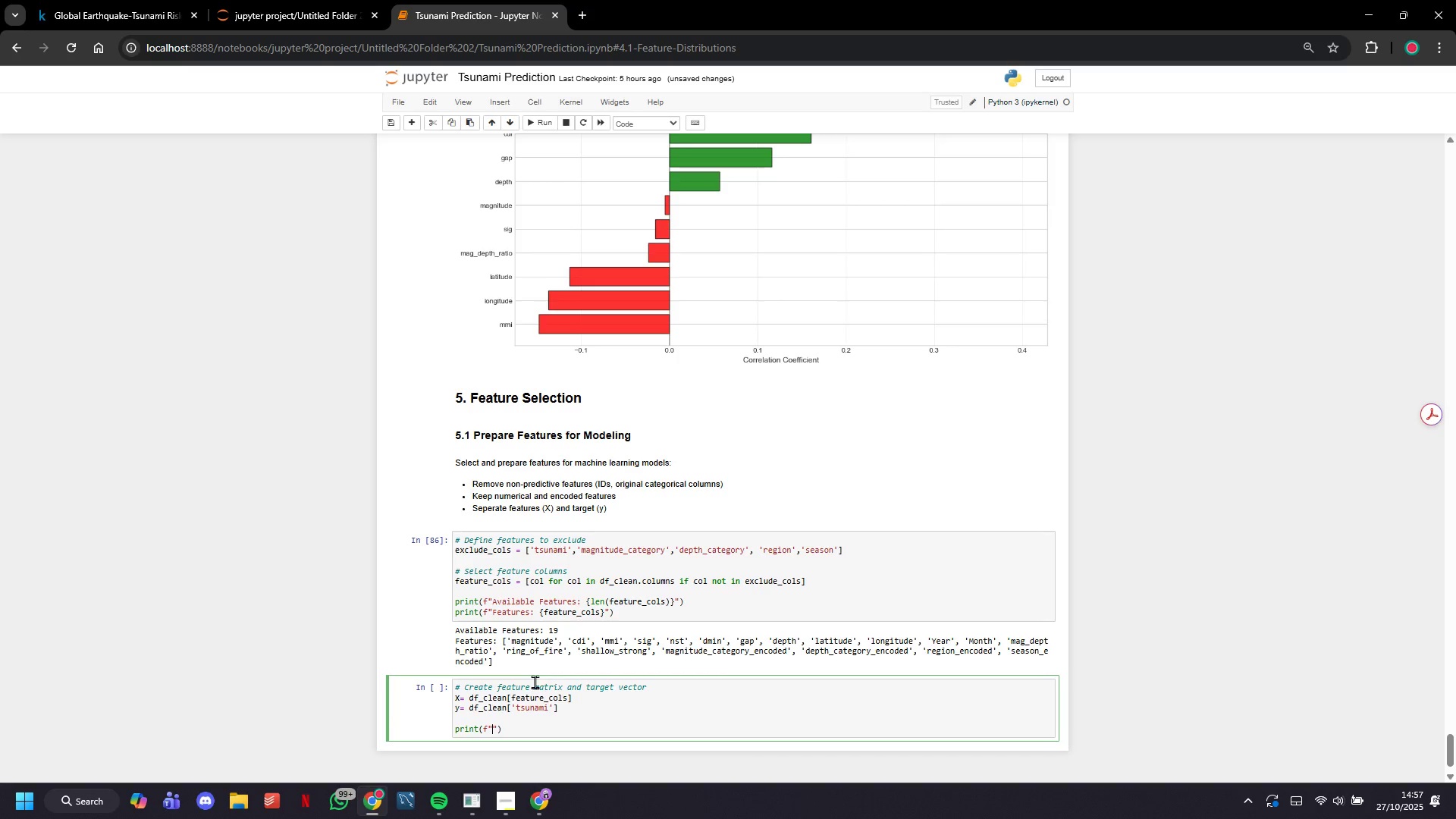 
key(ArrowLeft)
 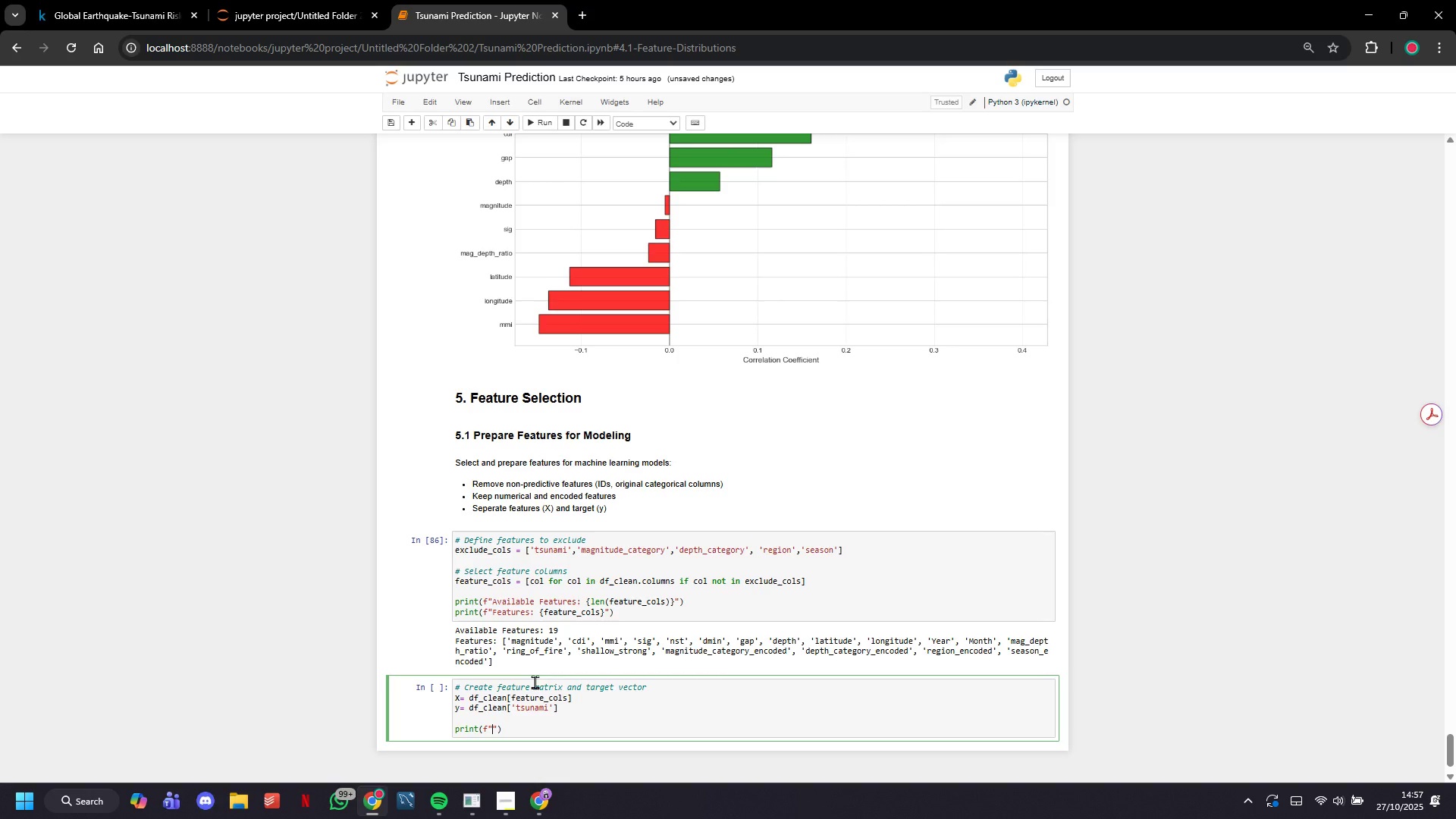 
type( Feature matrix (X)
 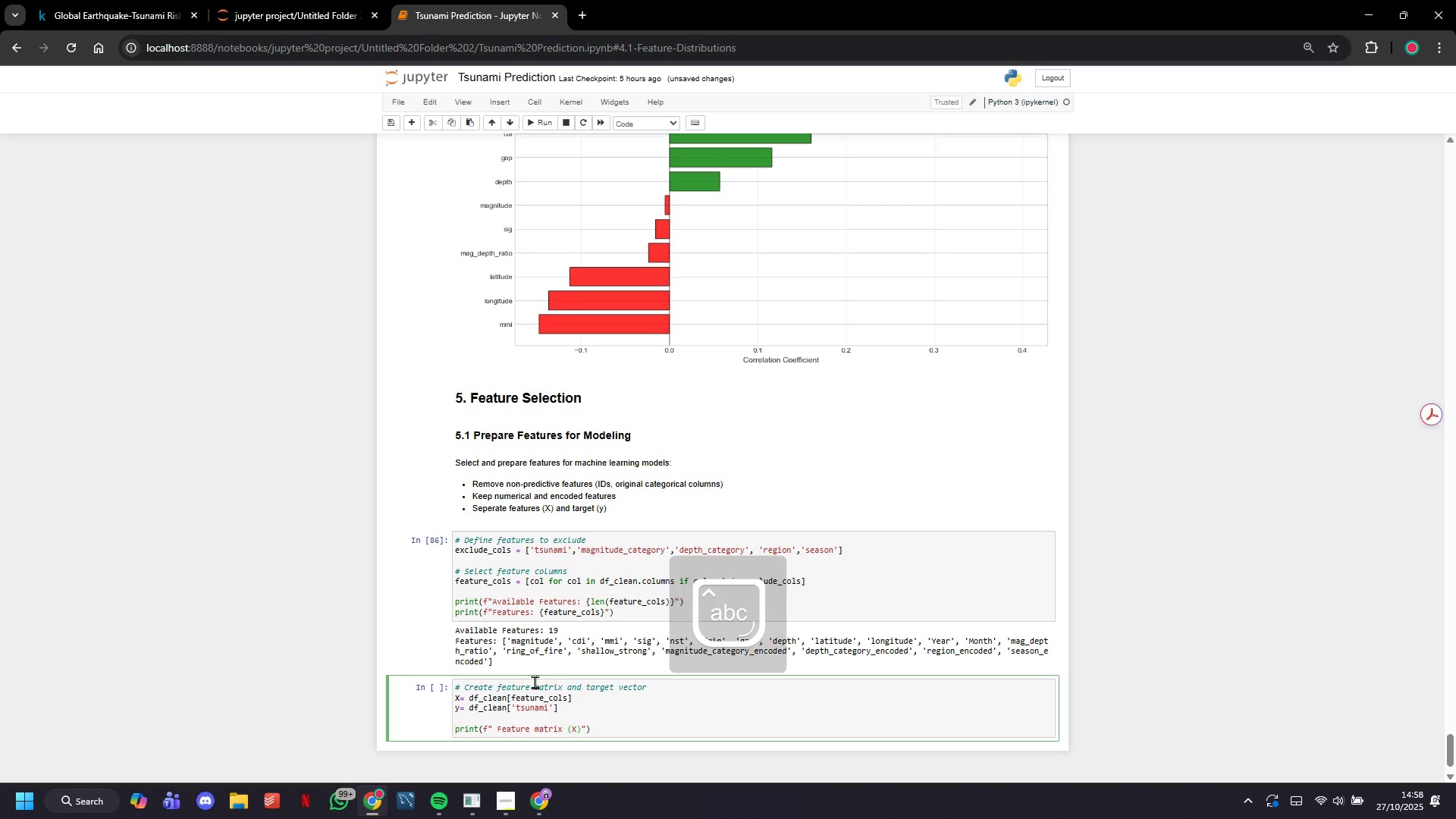 
key(ArrowRight)
 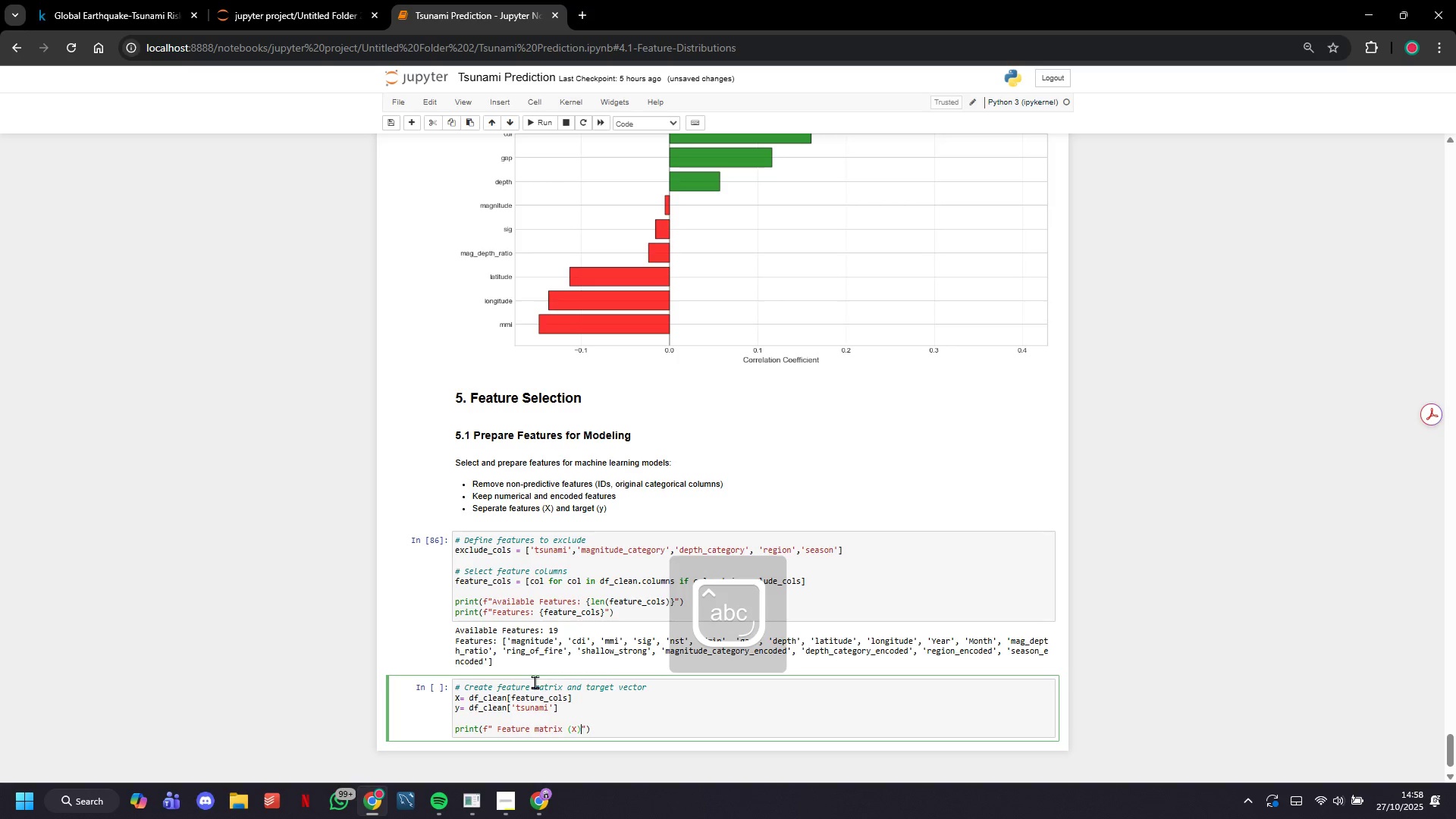 
type( : {X.shape[0)
 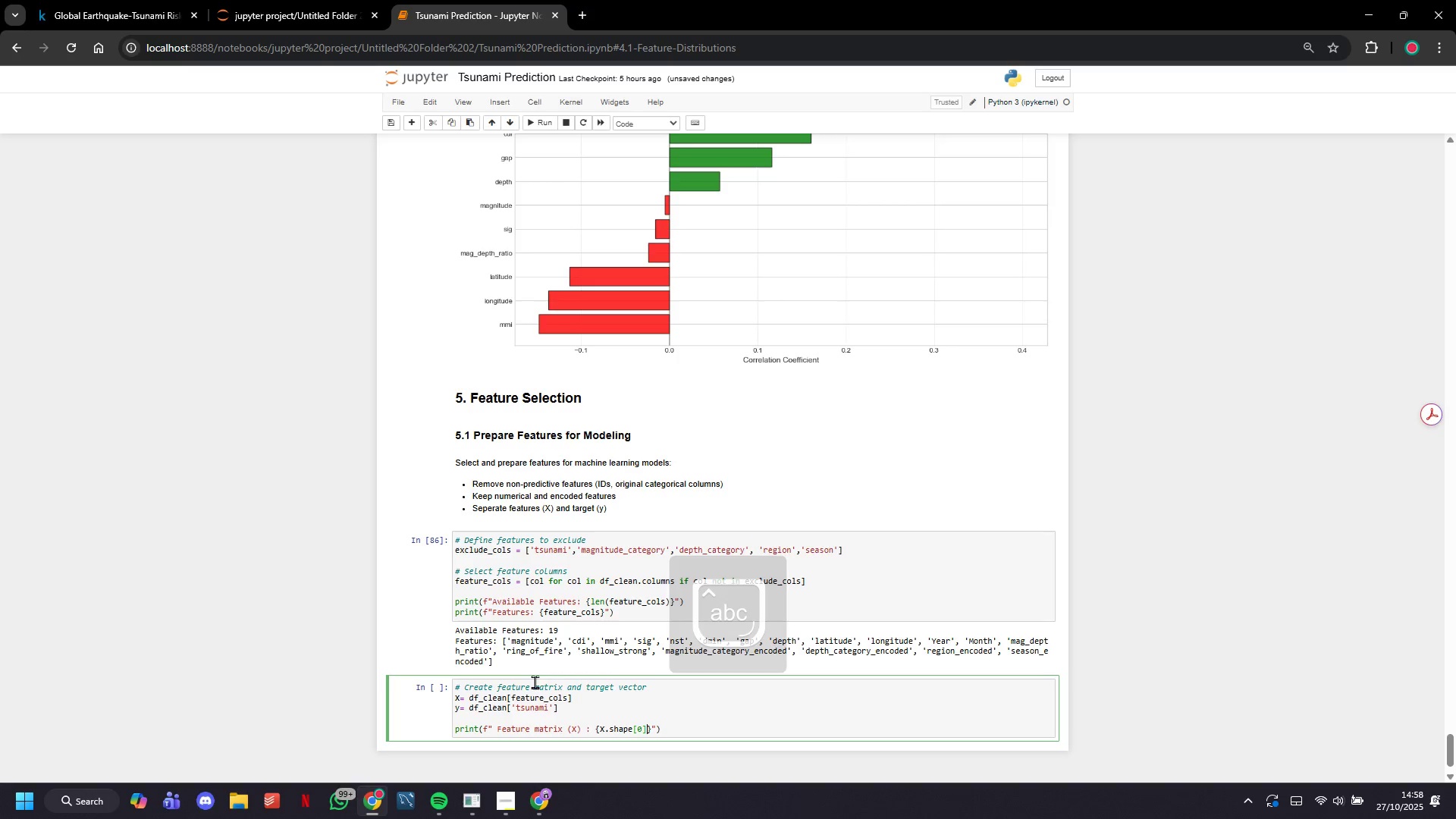 
 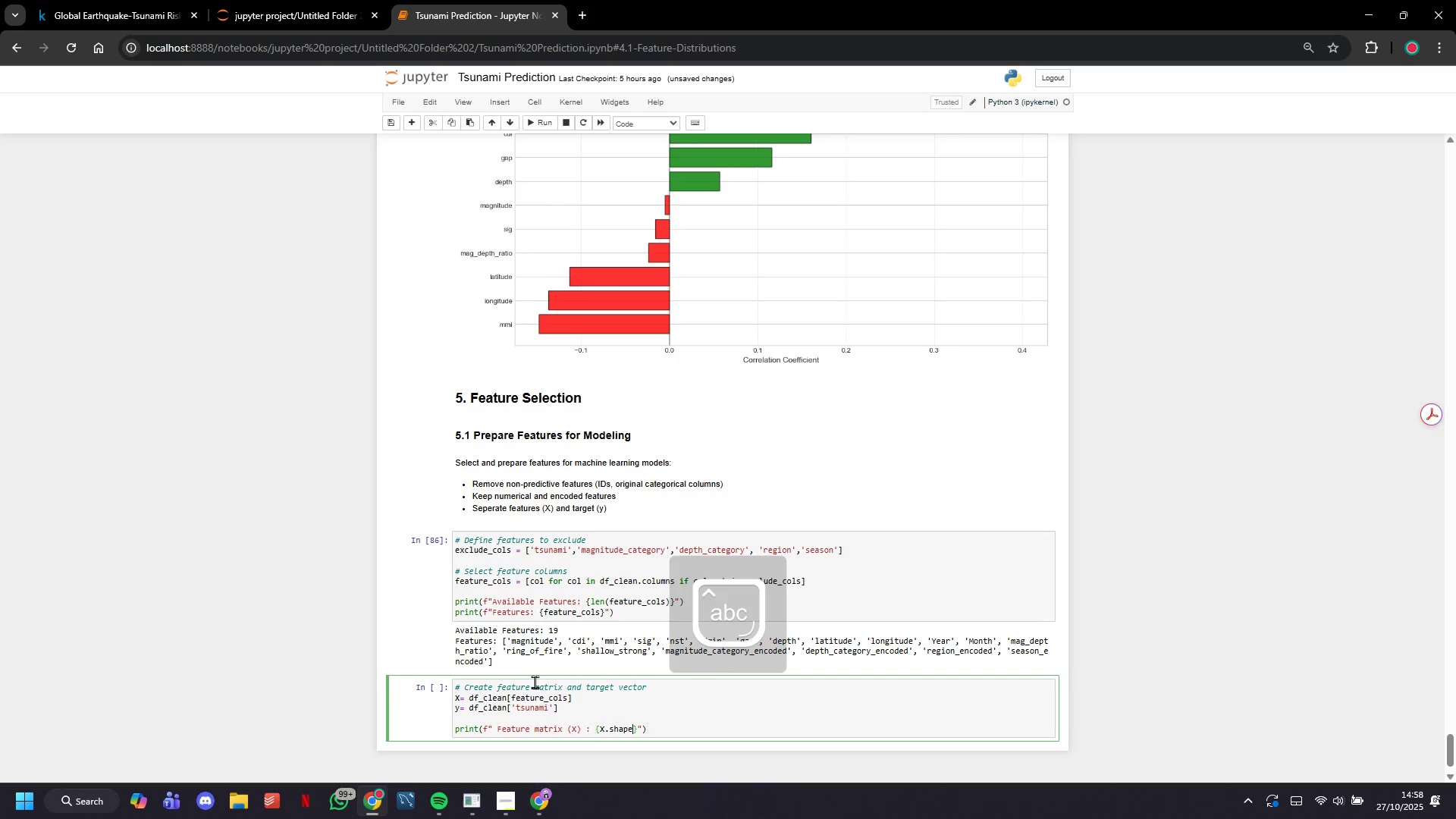 
key(ArrowRight)
 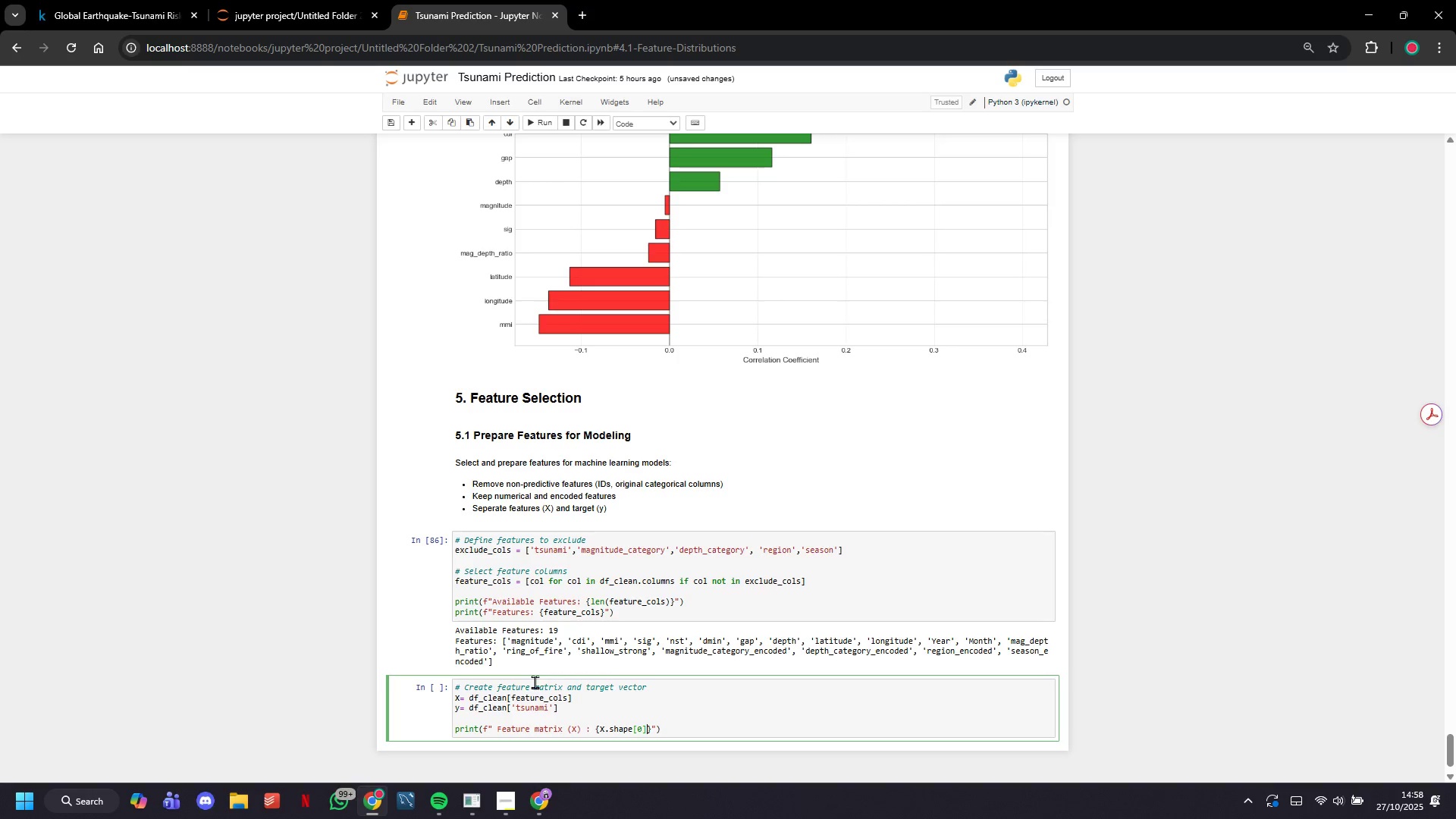 
key(ArrowRight)
 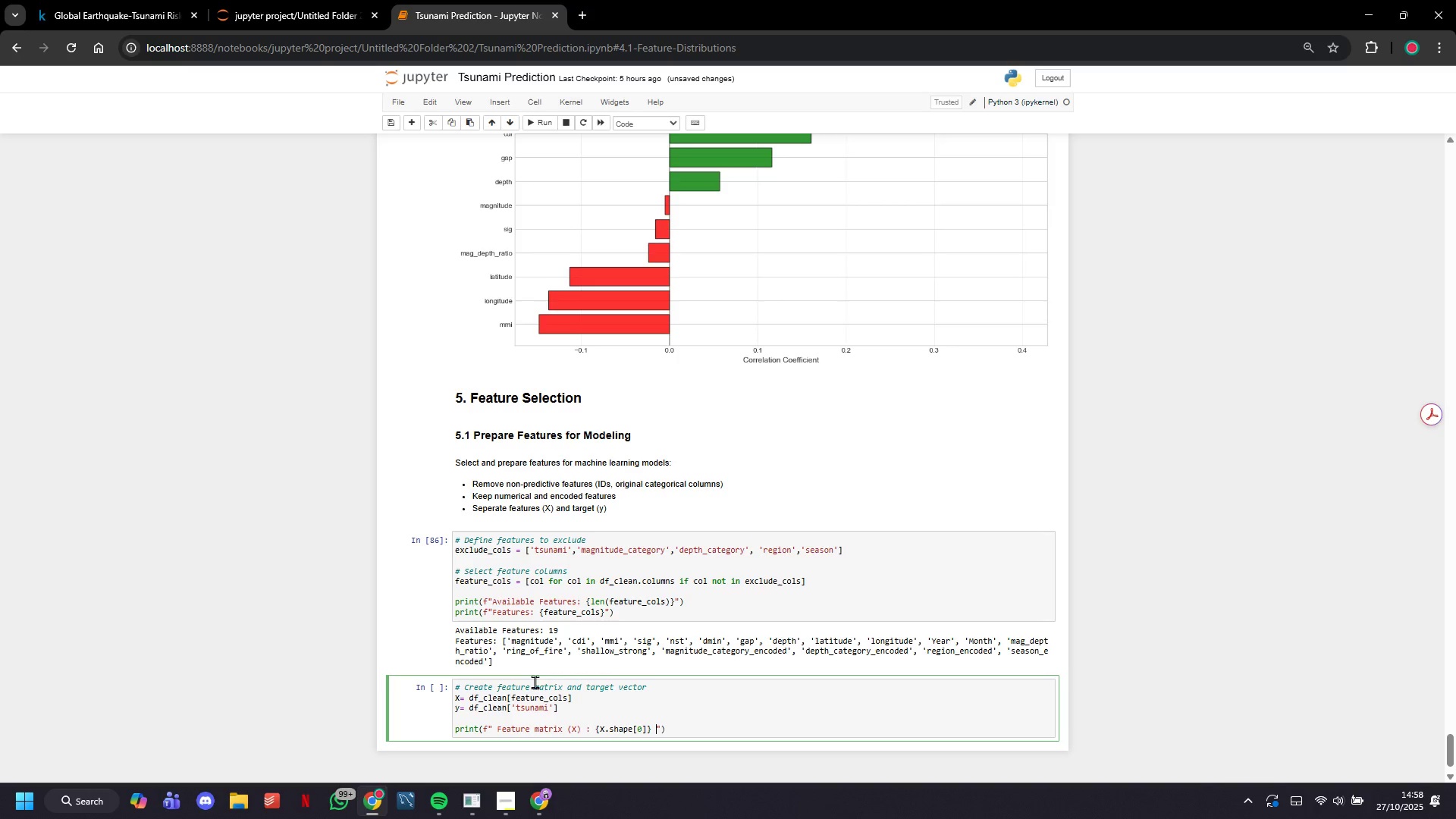 
type( samples x P)
key(Backspace)
type({S)
key(Backspace)
type(X.shape[1)
 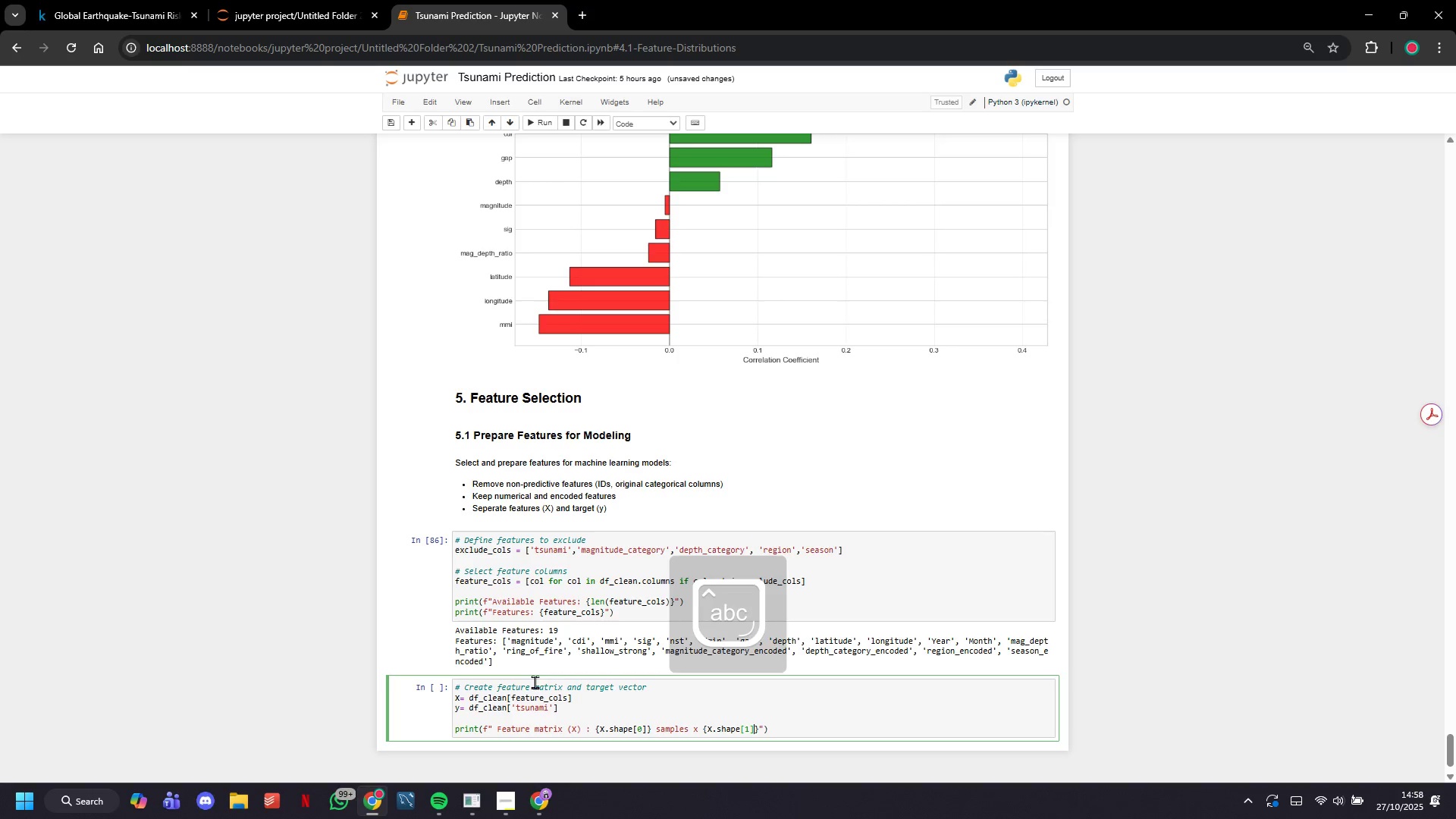 
 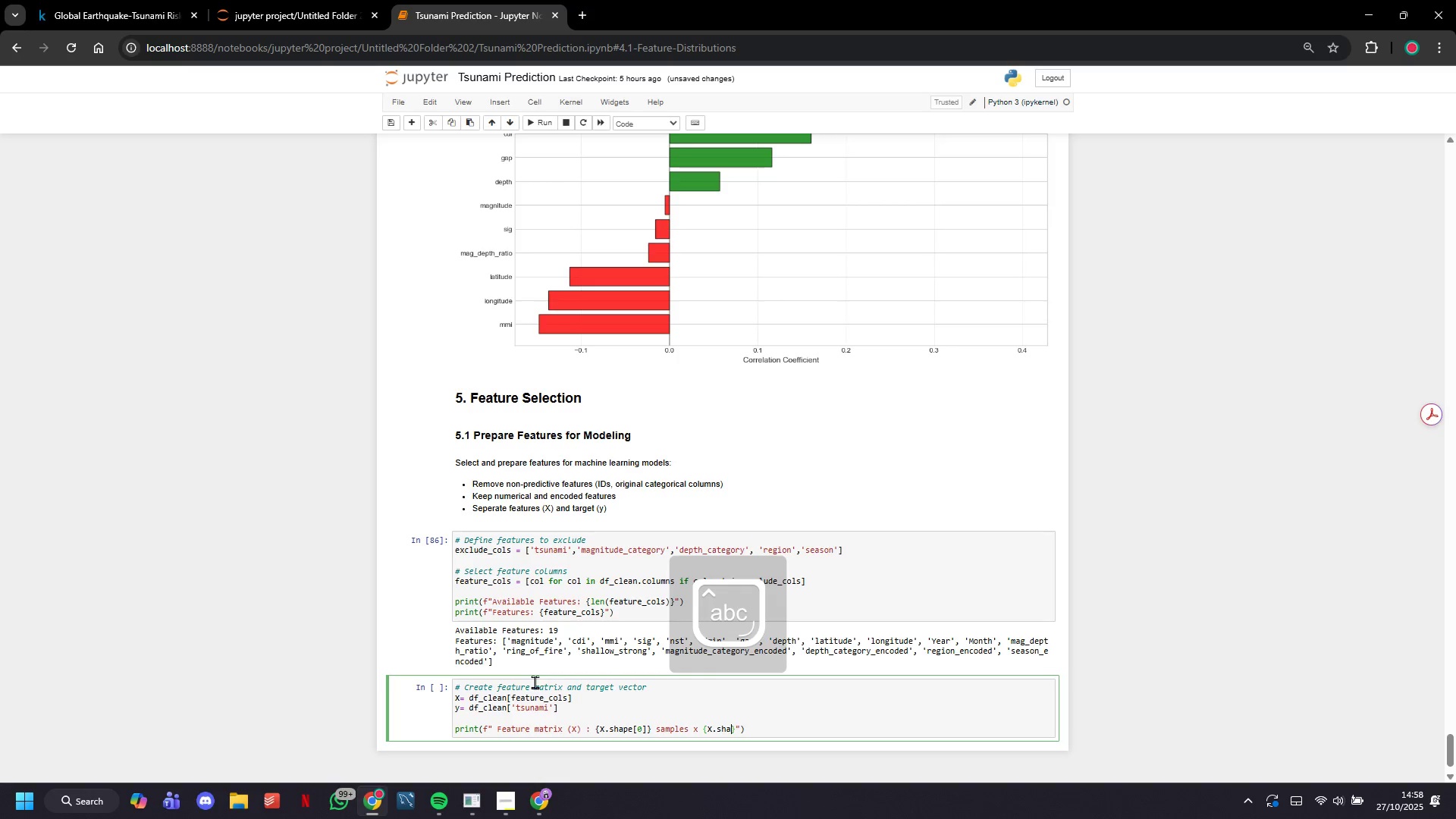 
key(ArrowRight)
 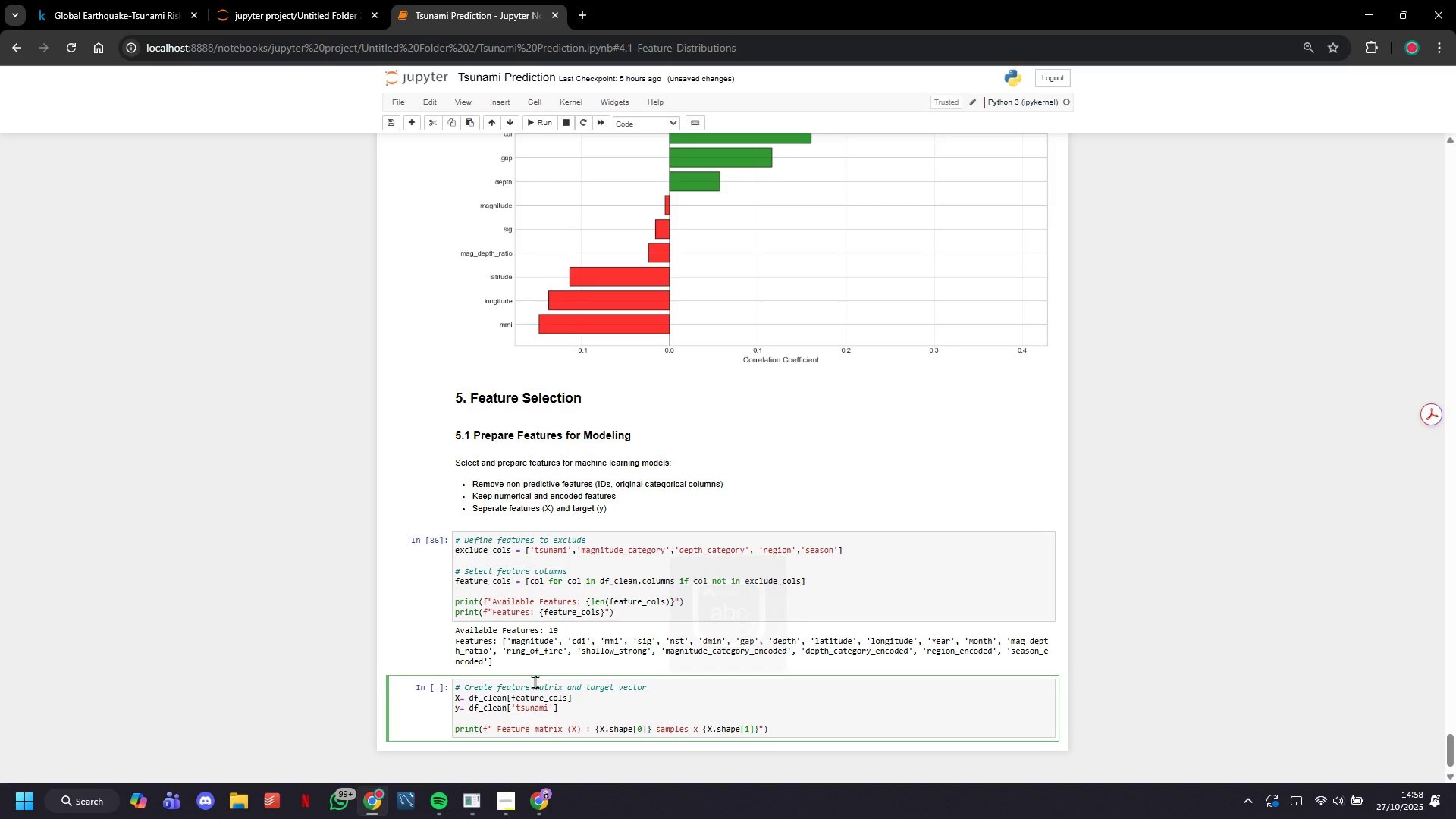 
key(ArrowRight)
 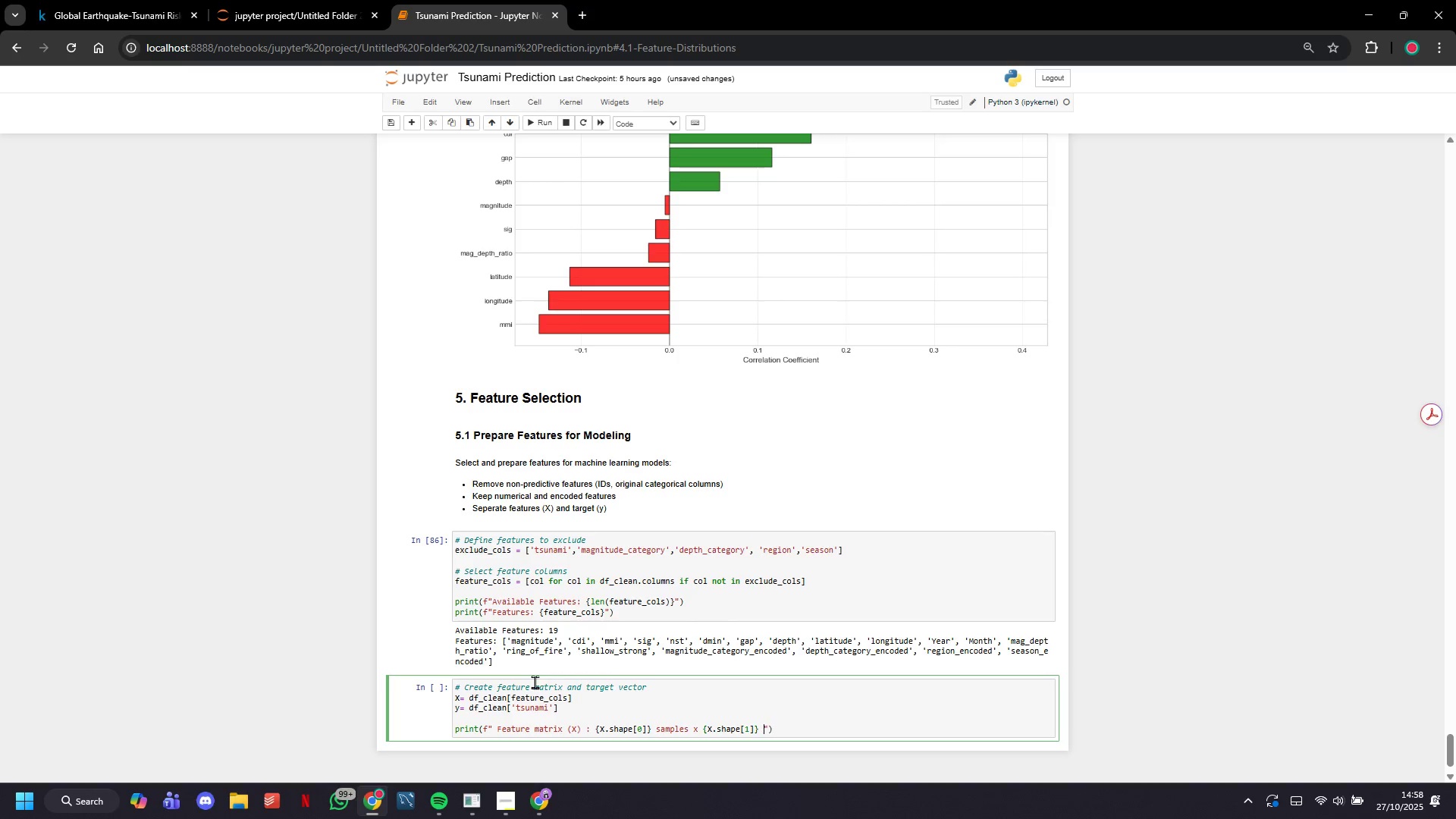 
type( features)
 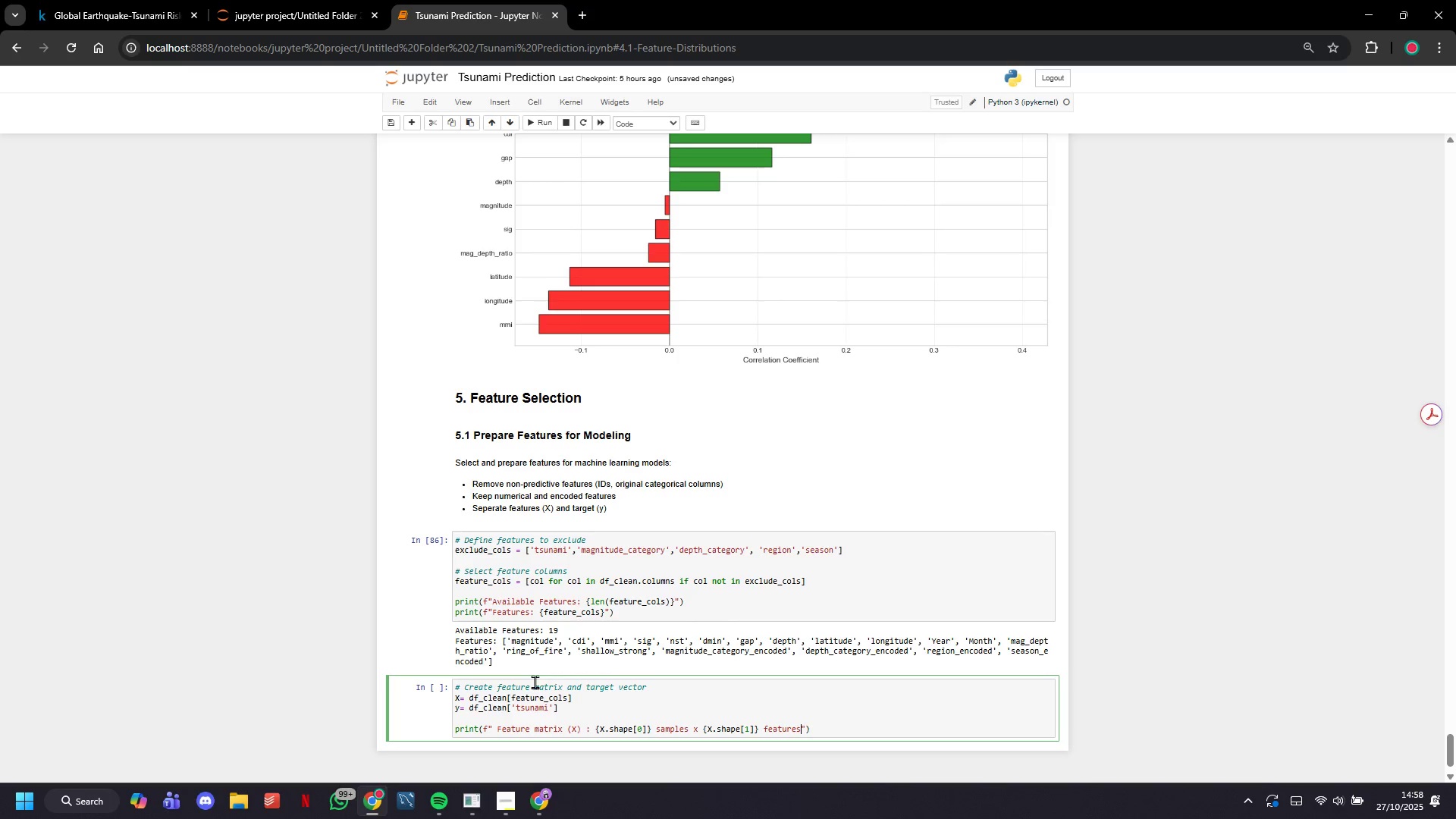 
key(ArrowRight)
 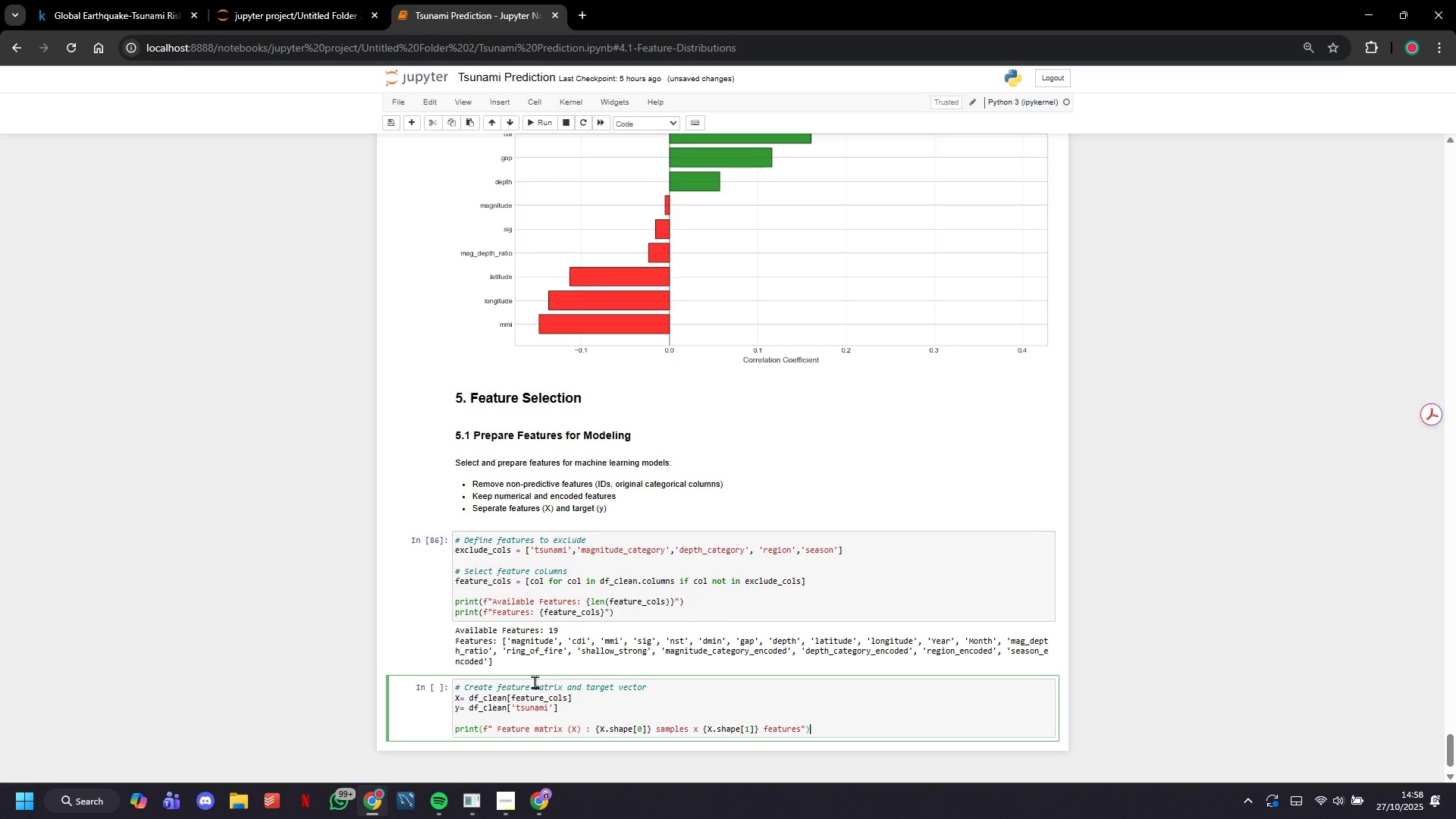 
key(ArrowRight)
 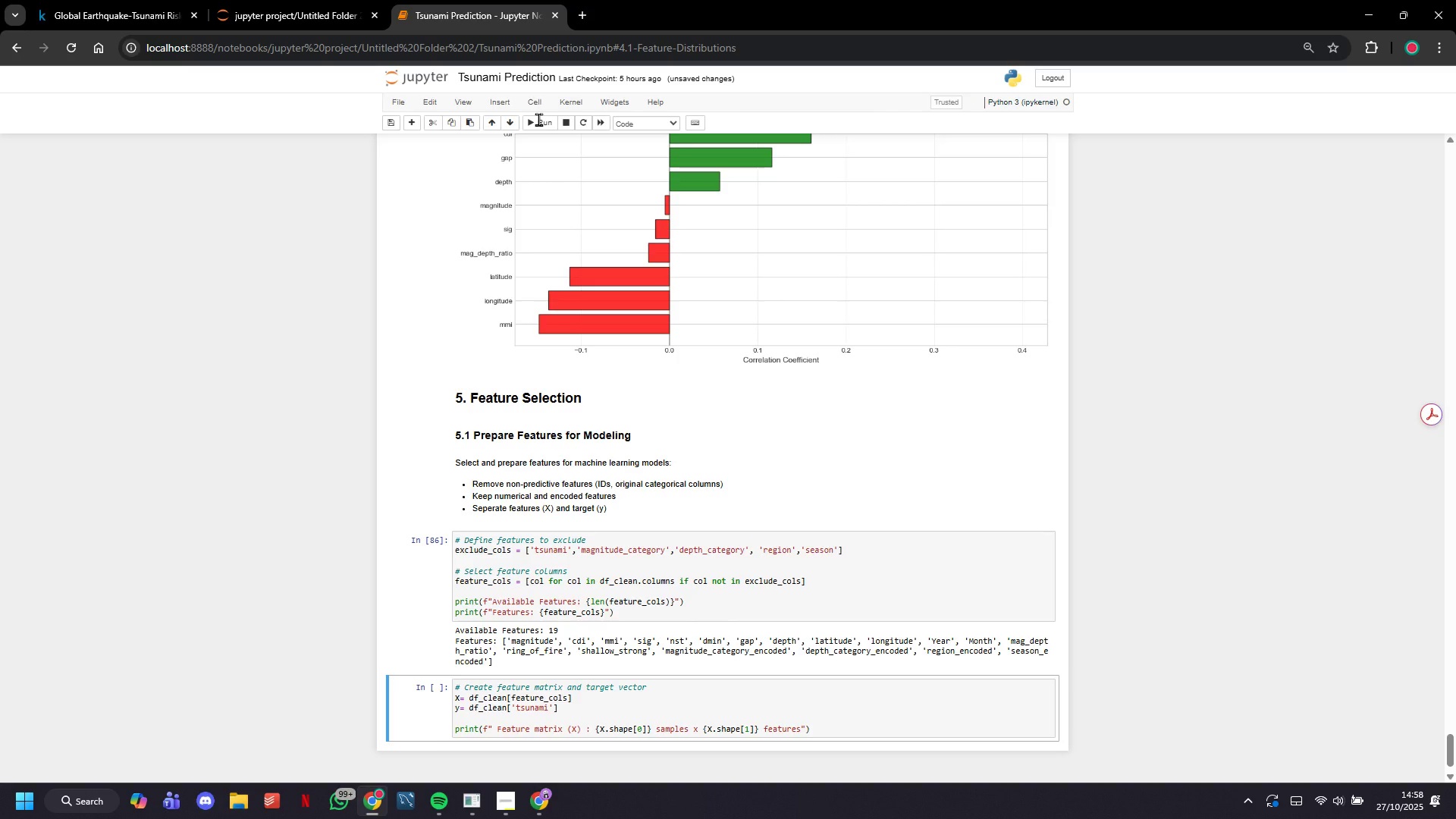 
left_click([538, 119])
 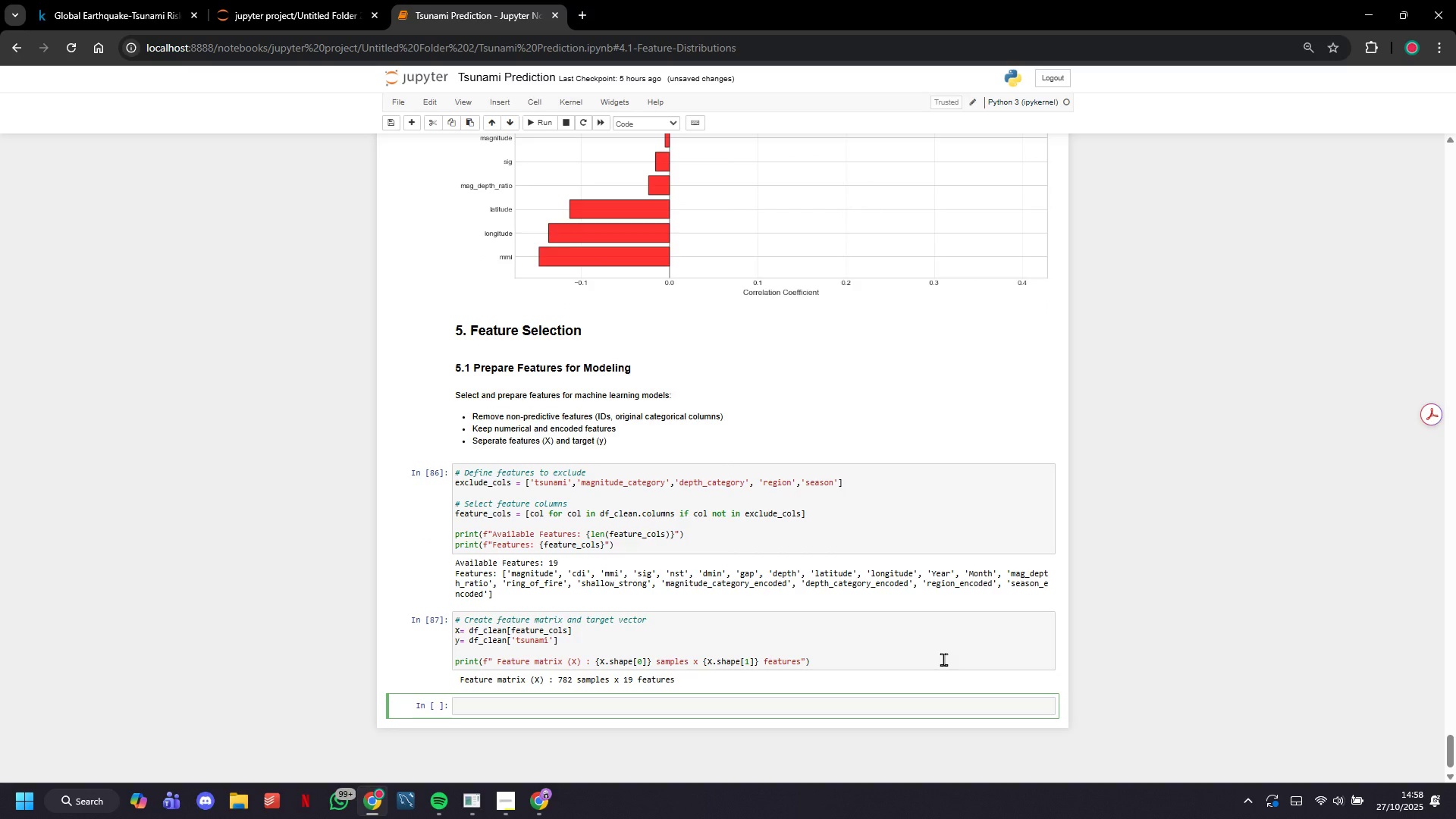 
left_click([930, 652])
 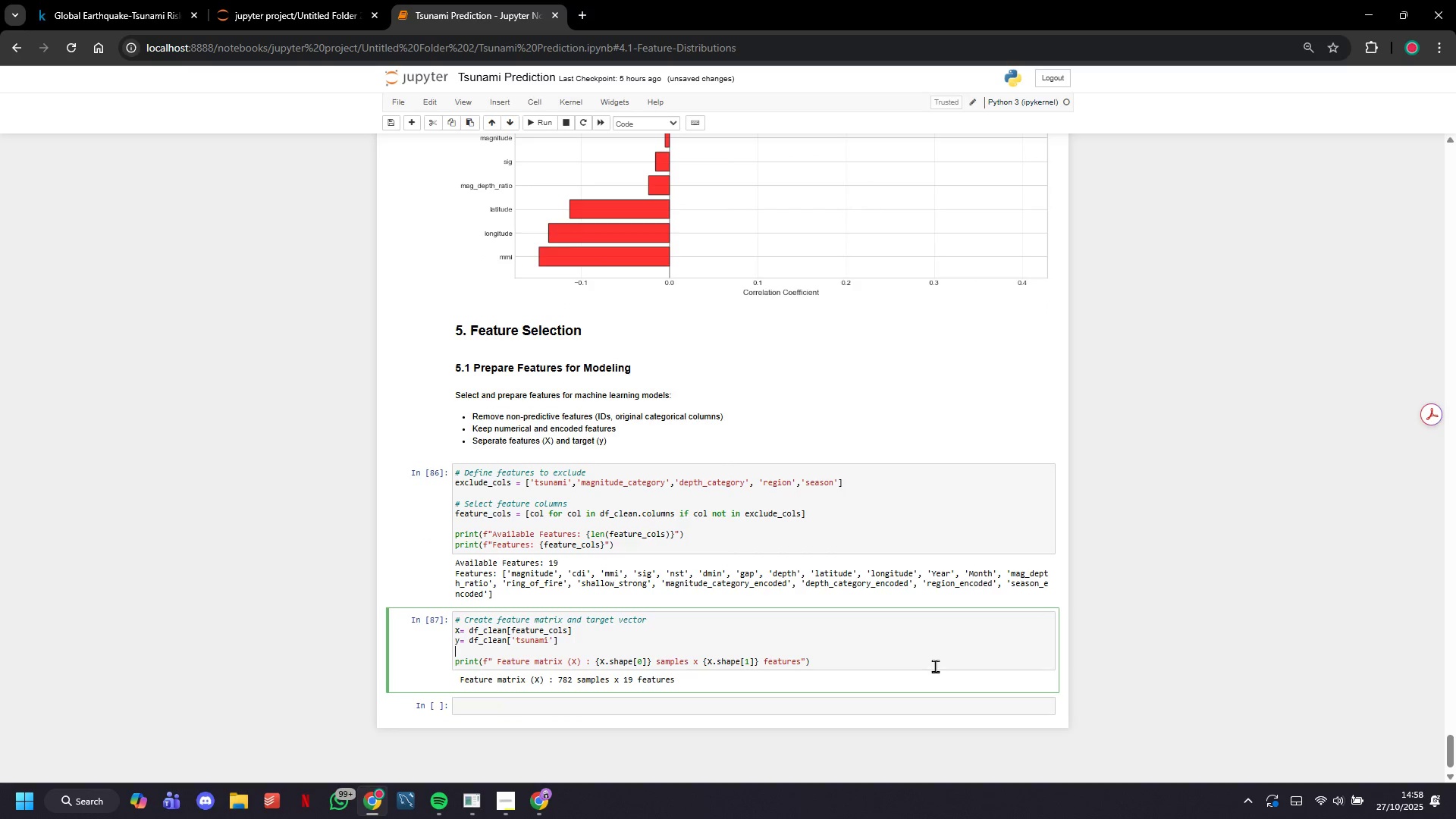 
left_click([935, 666])
 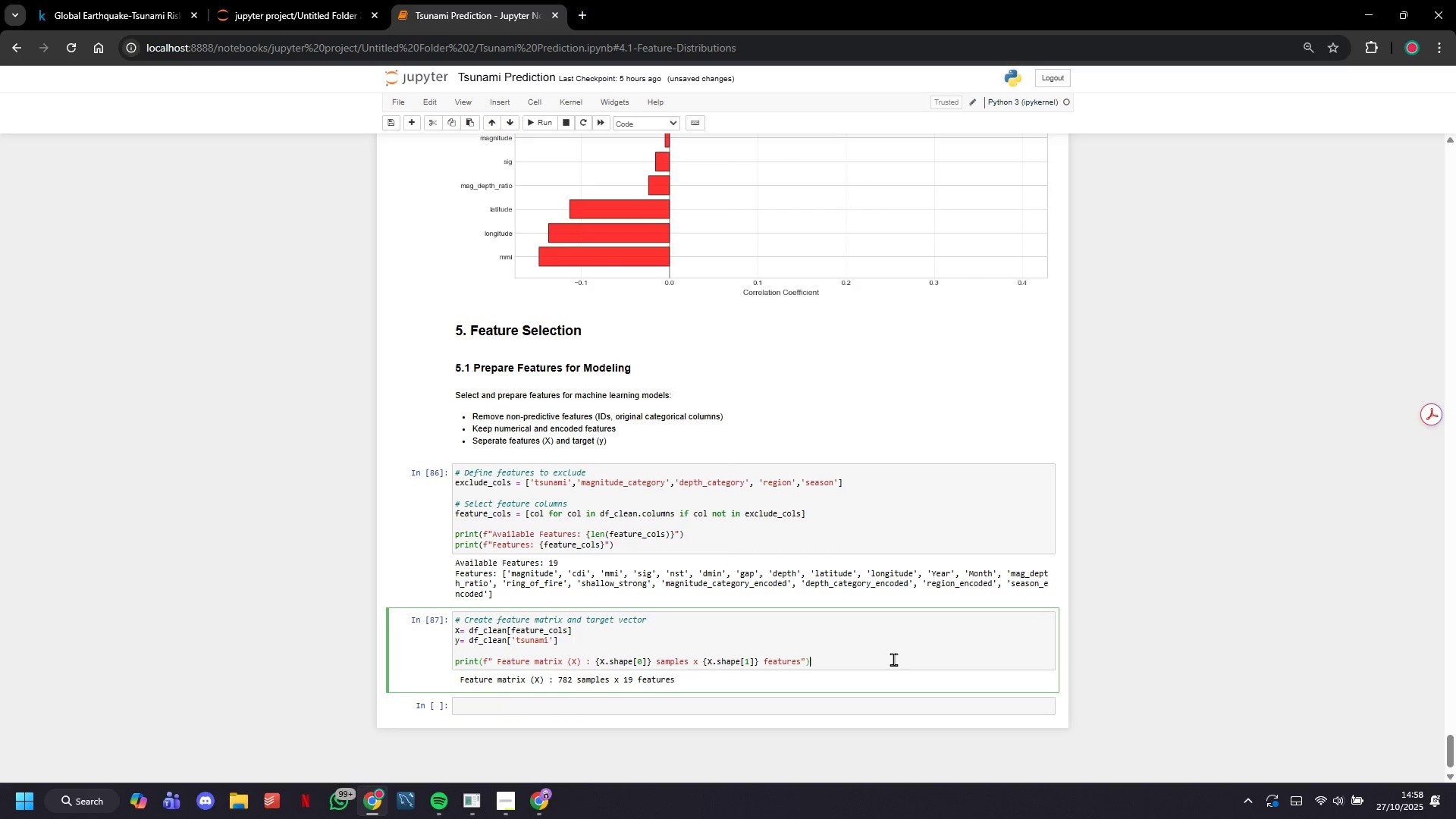 
key(Enter)
 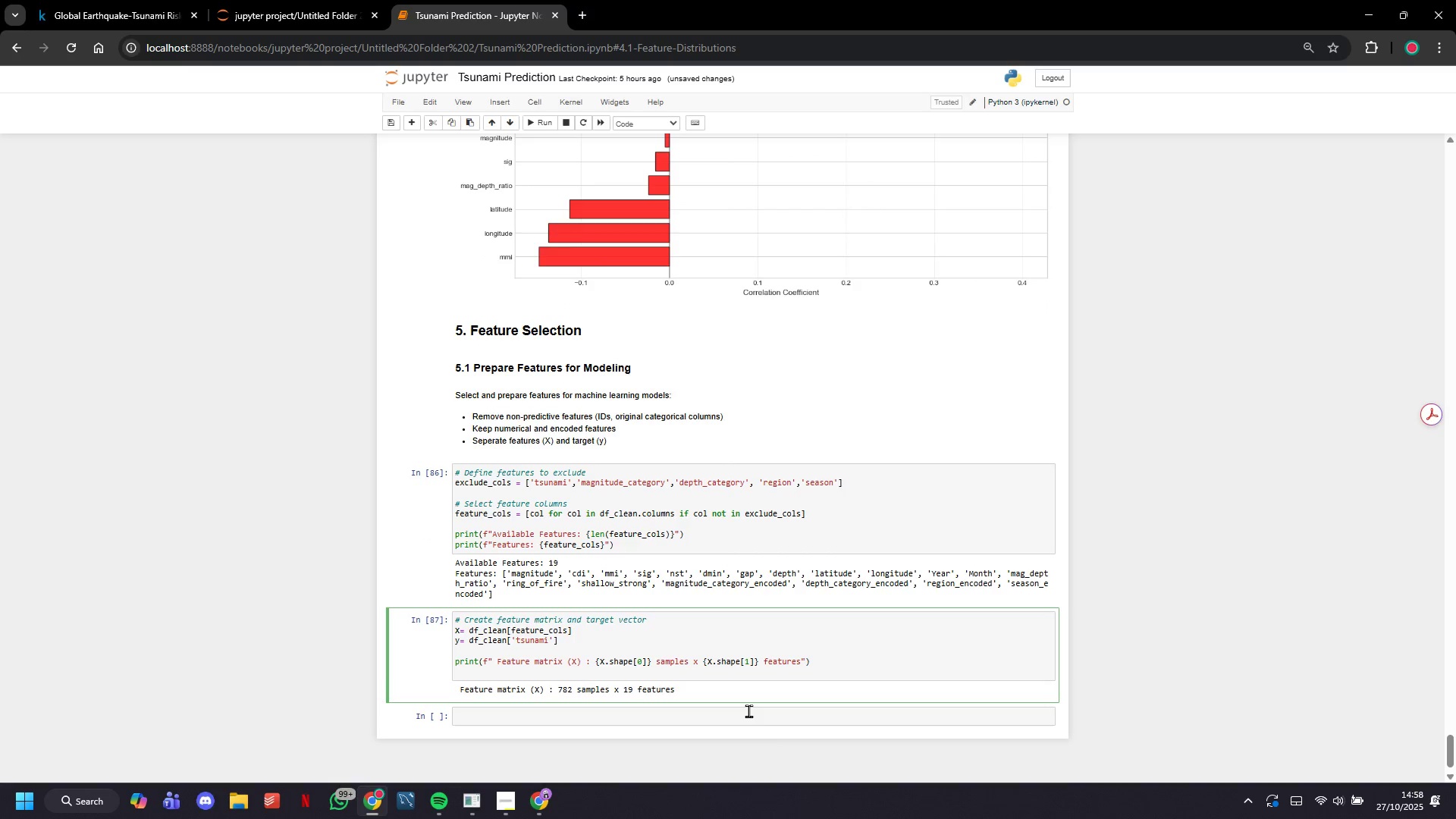 
type(print(f"")
 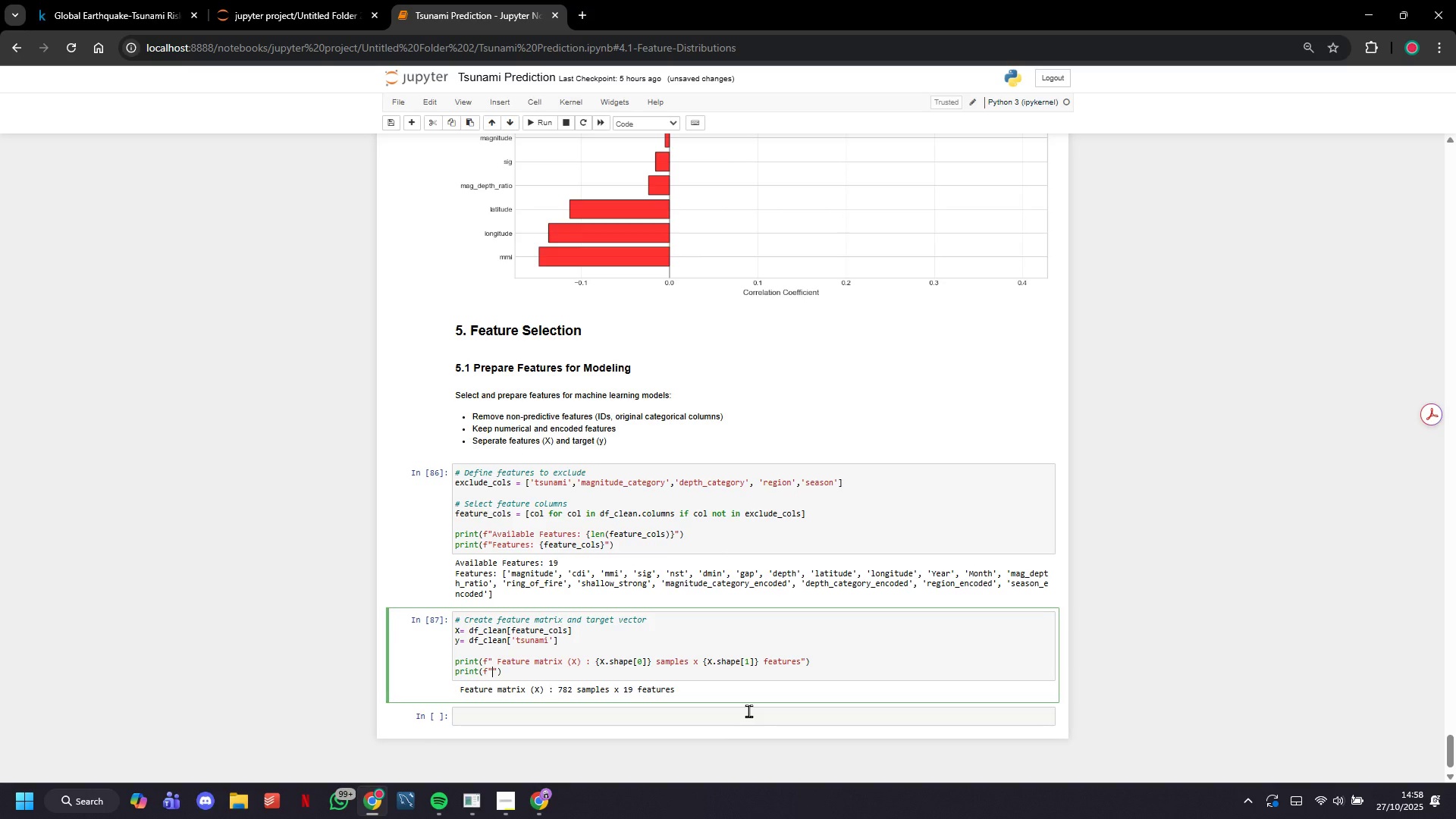 
 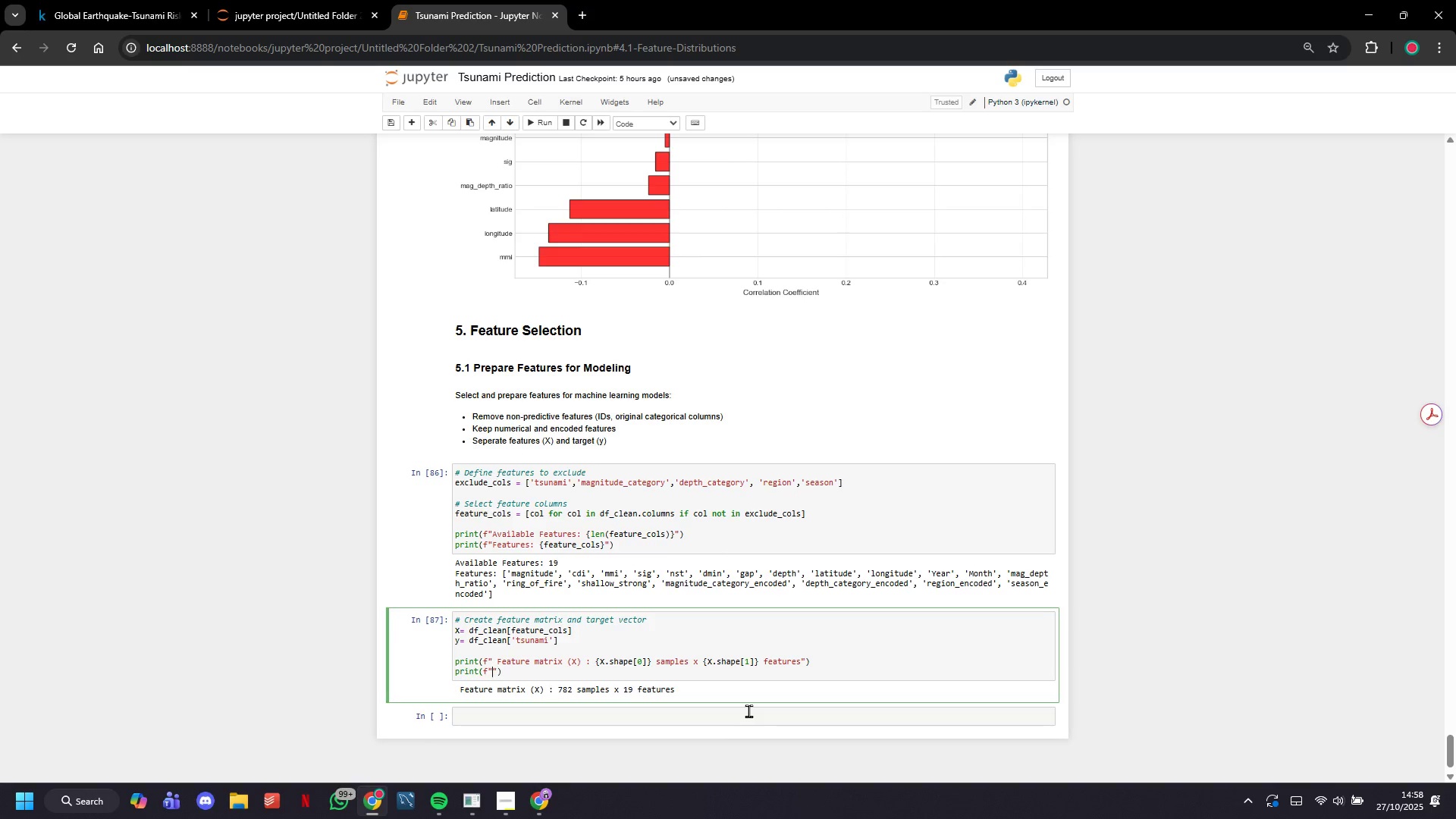 
key(ArrowLeft)
 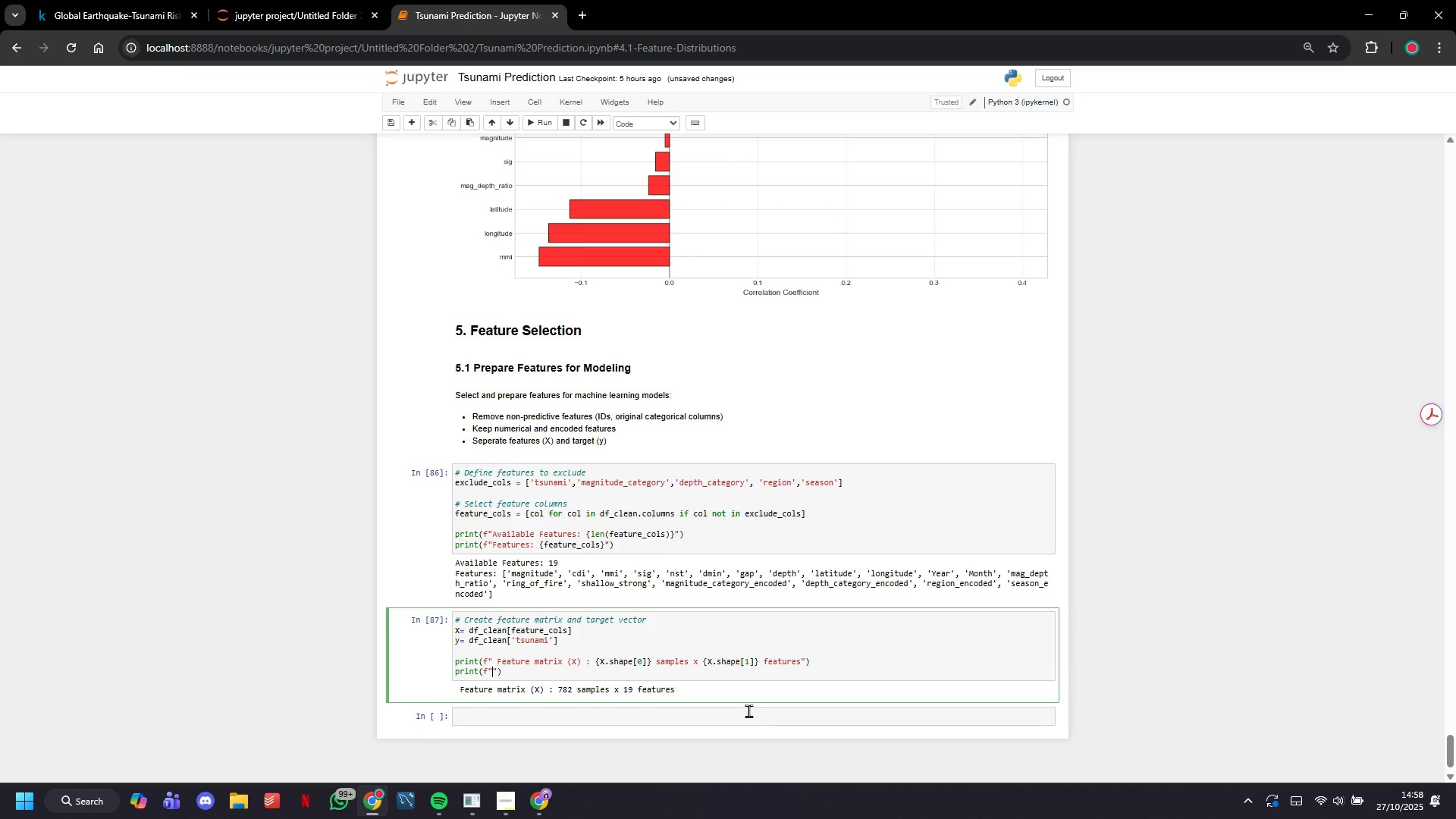 
type( Target vector (y)
 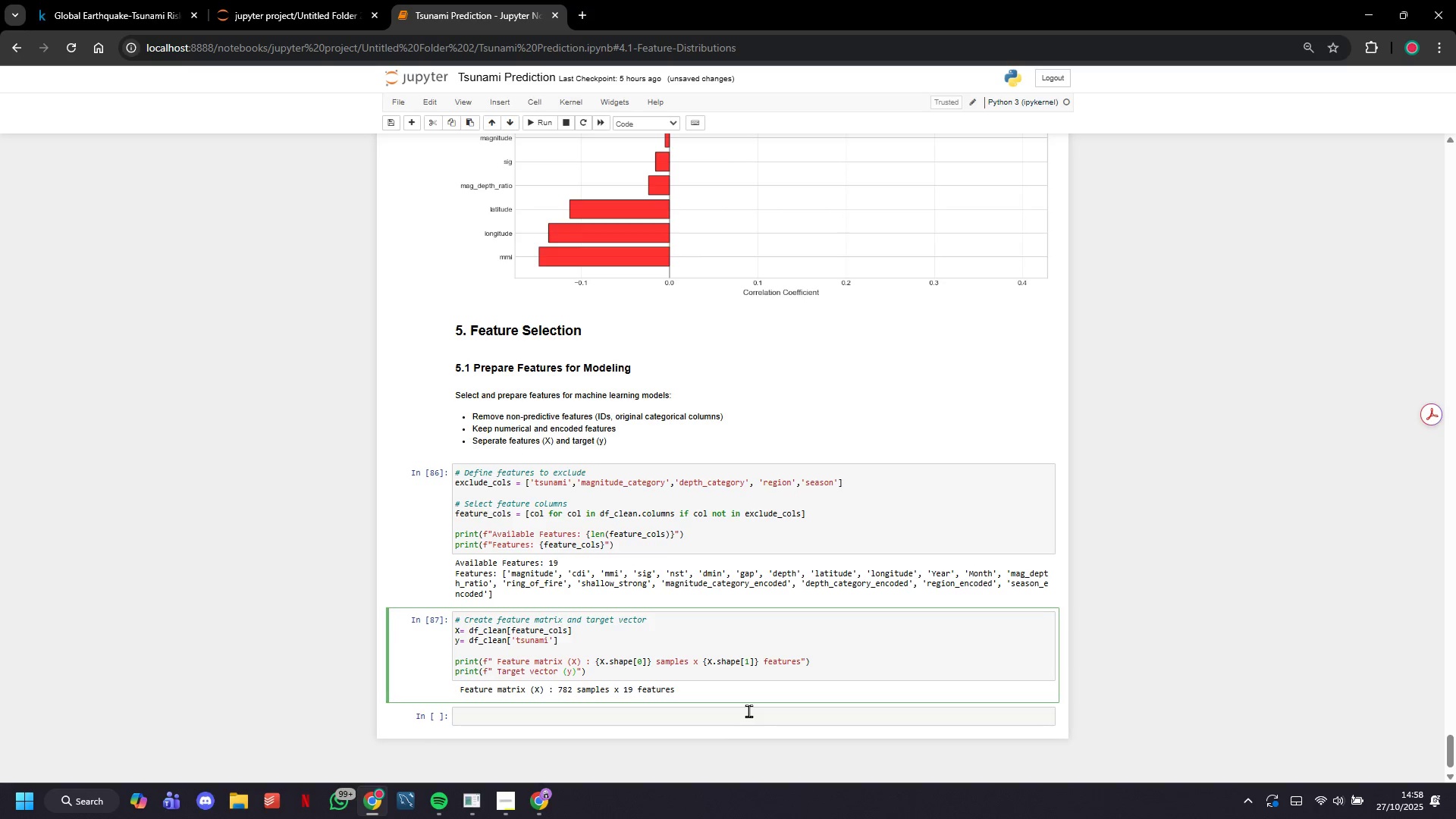 
key(ArrowRight)
 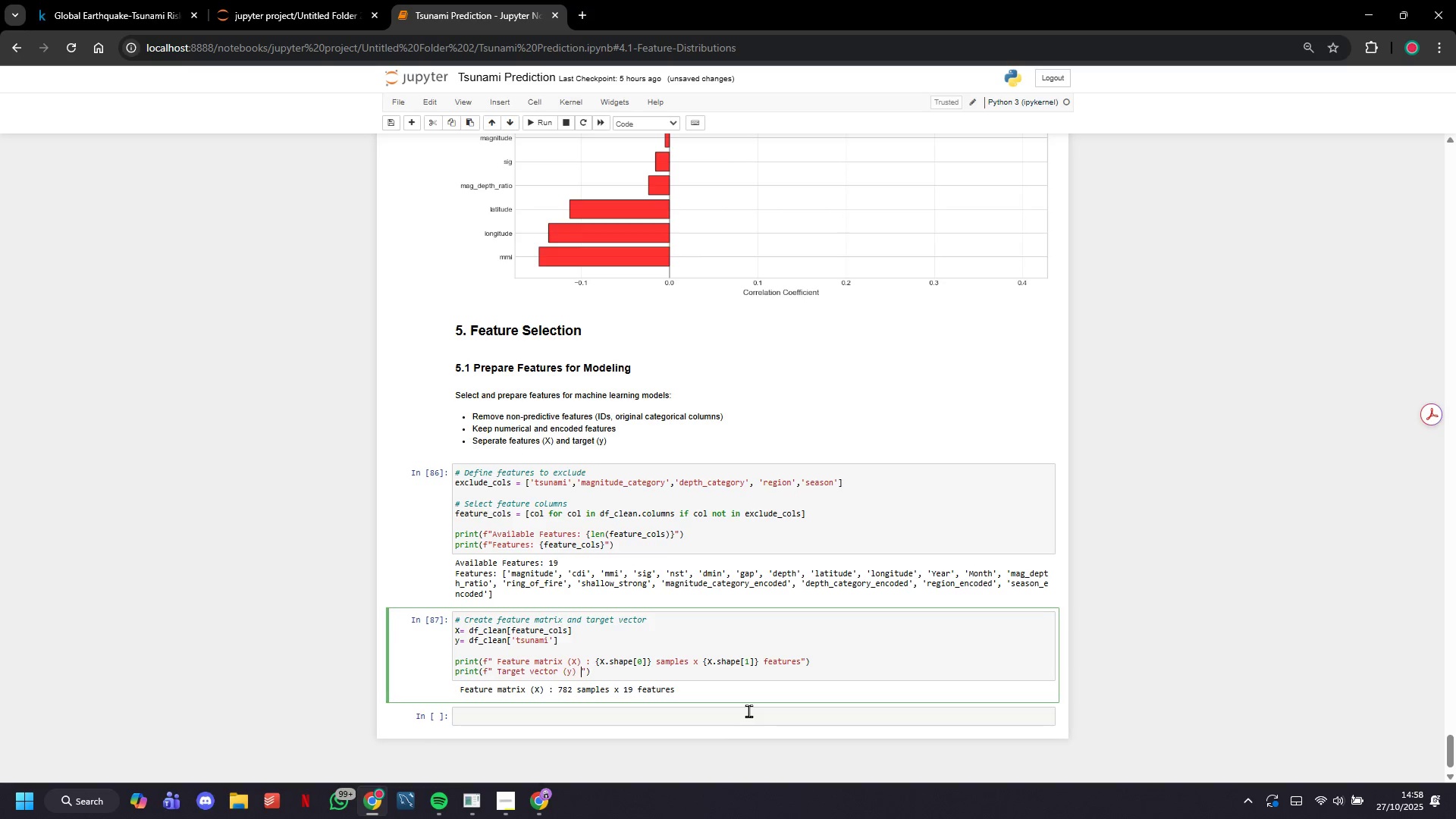 
type( : {y.shape[0)
 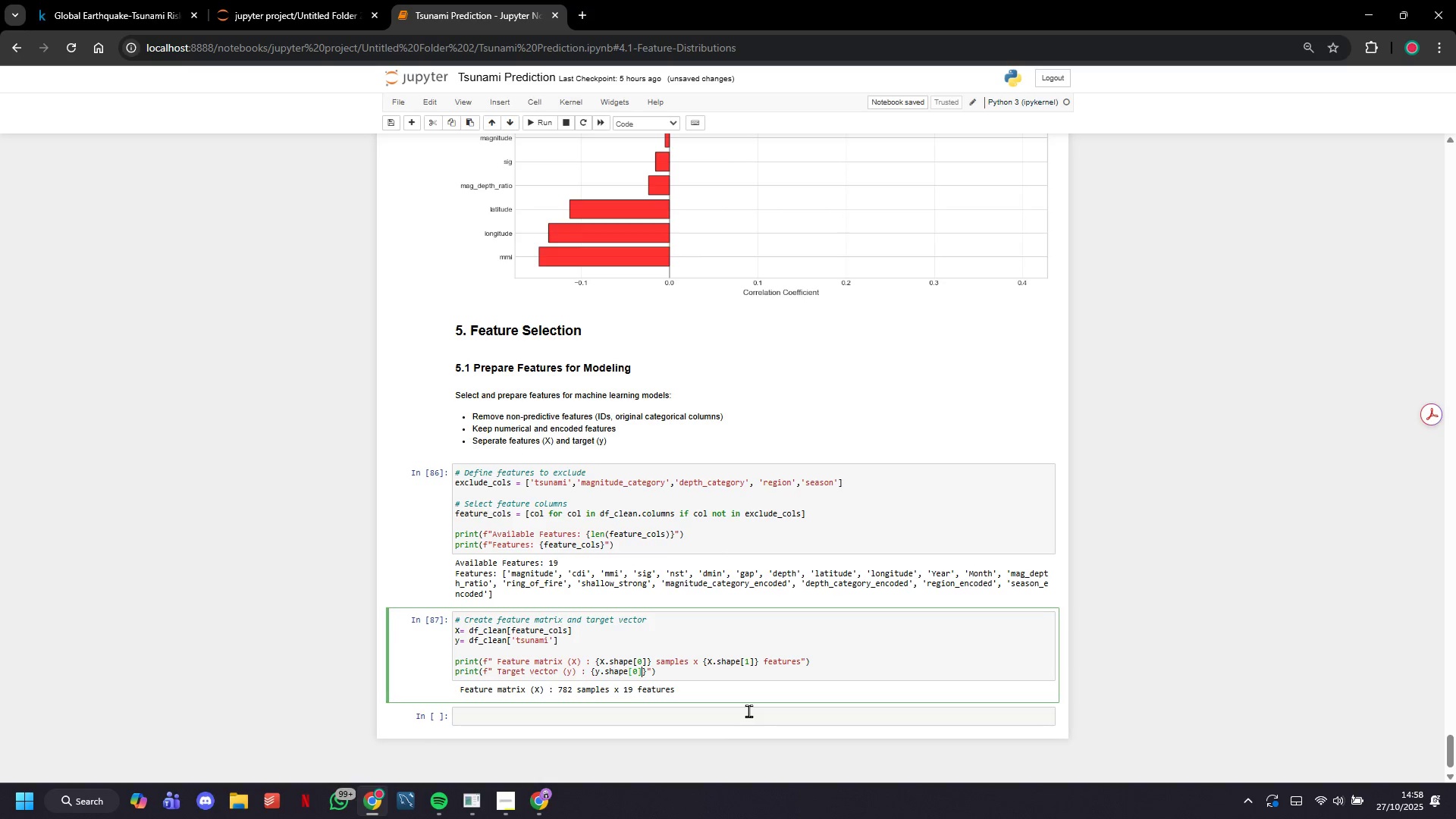 
 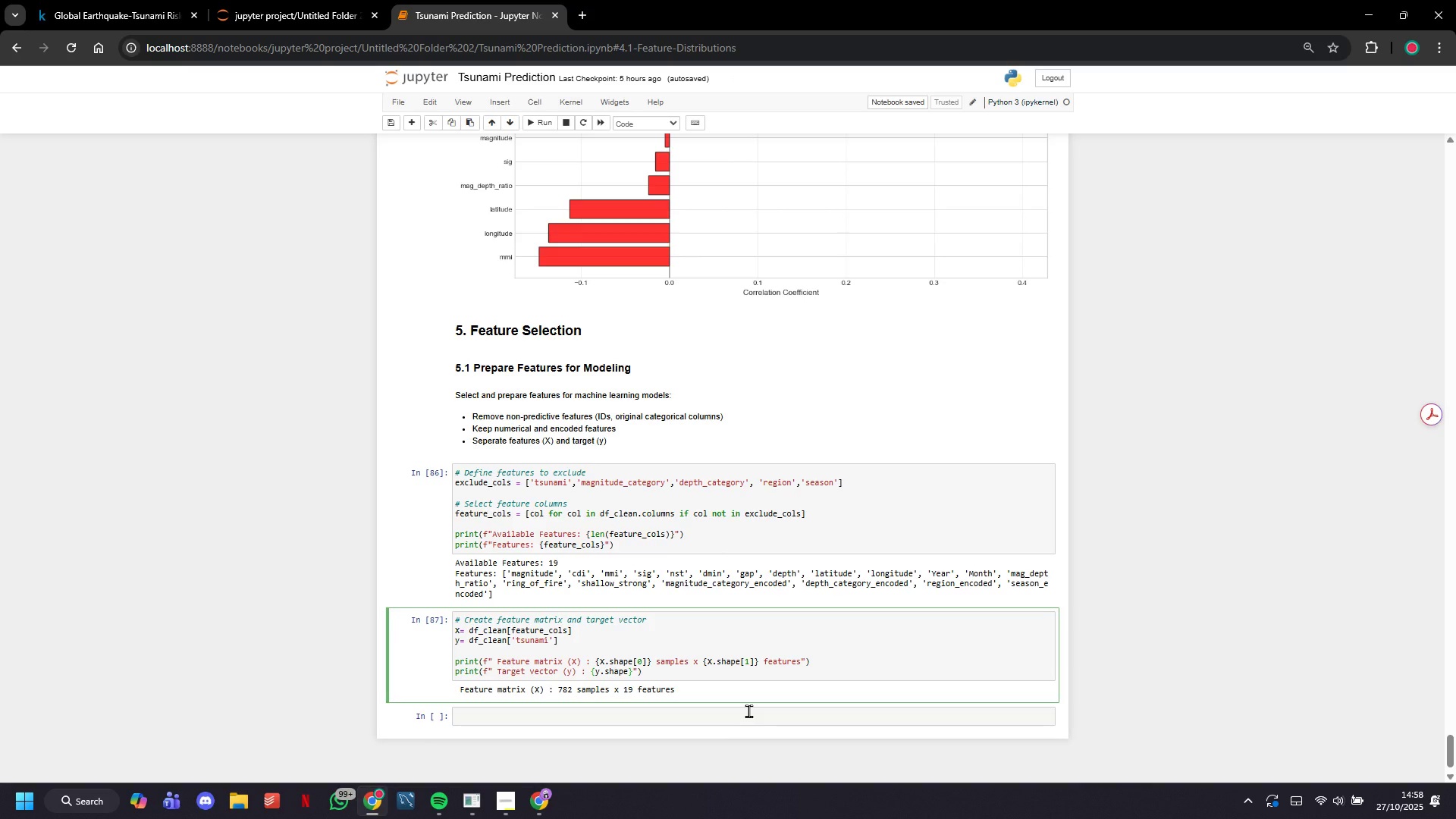 
key(ArrowRight)
 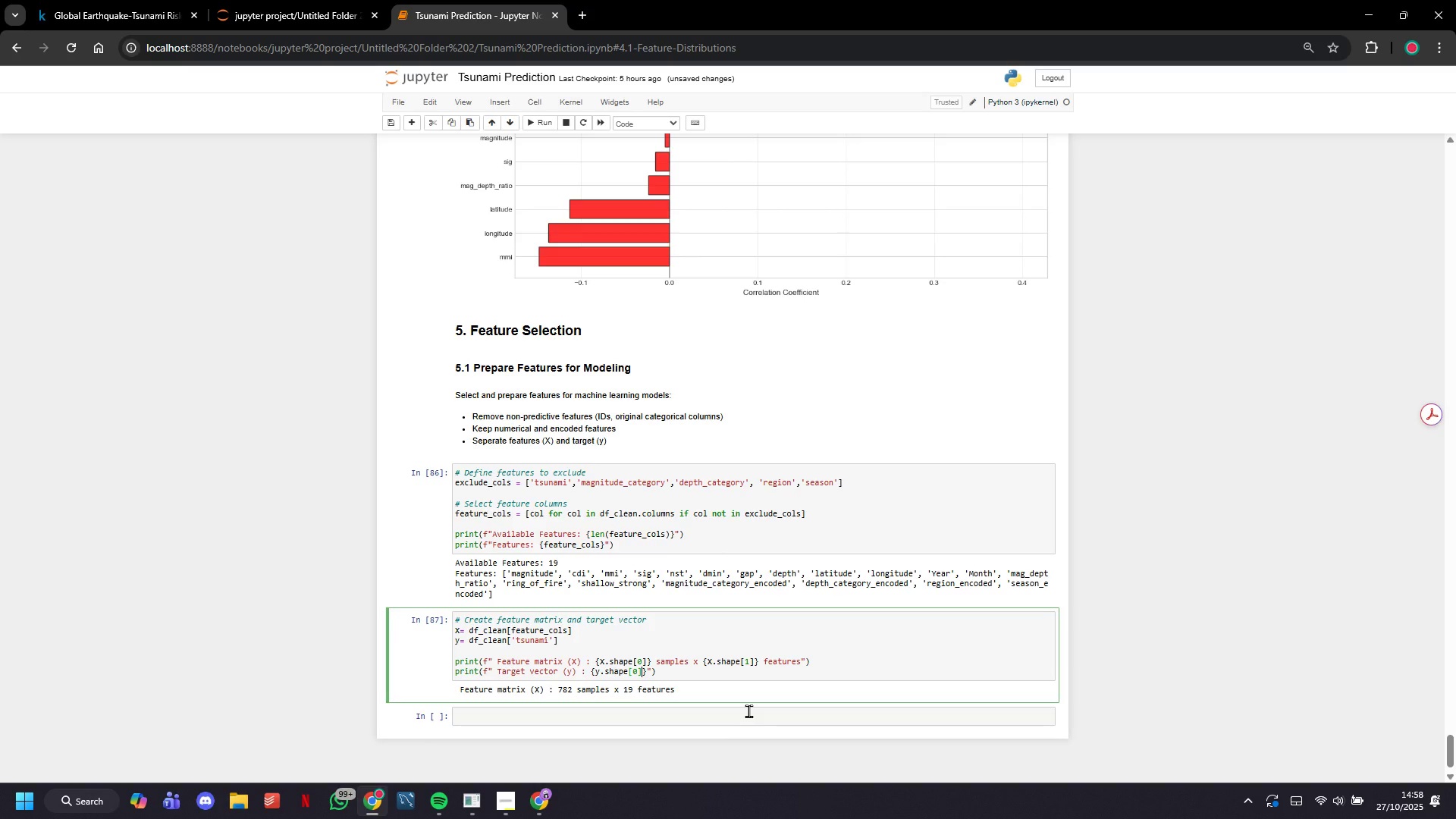 
key(ArrowRight)
 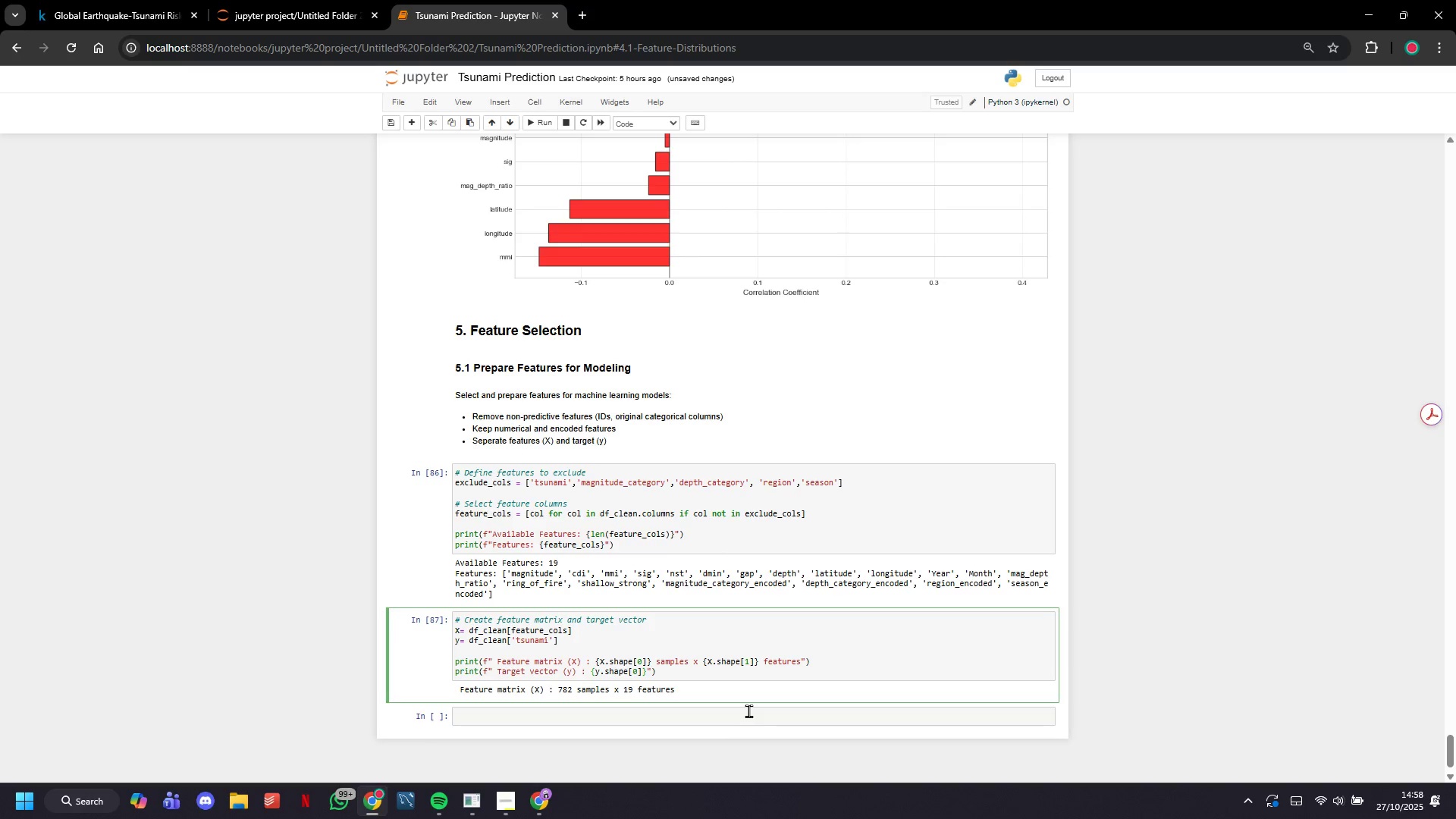 
type( samples)
 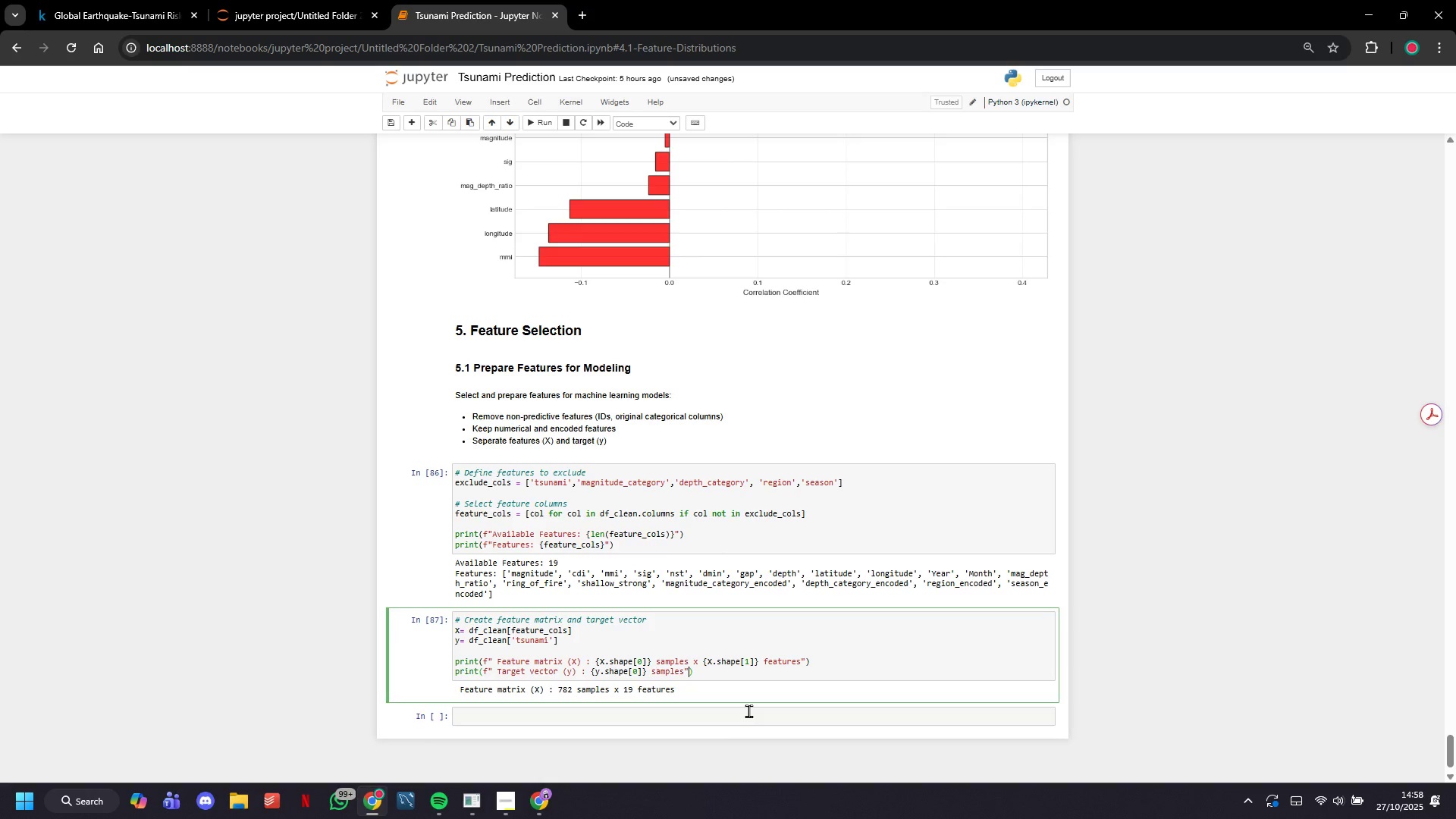 
key(ArrowRight)
 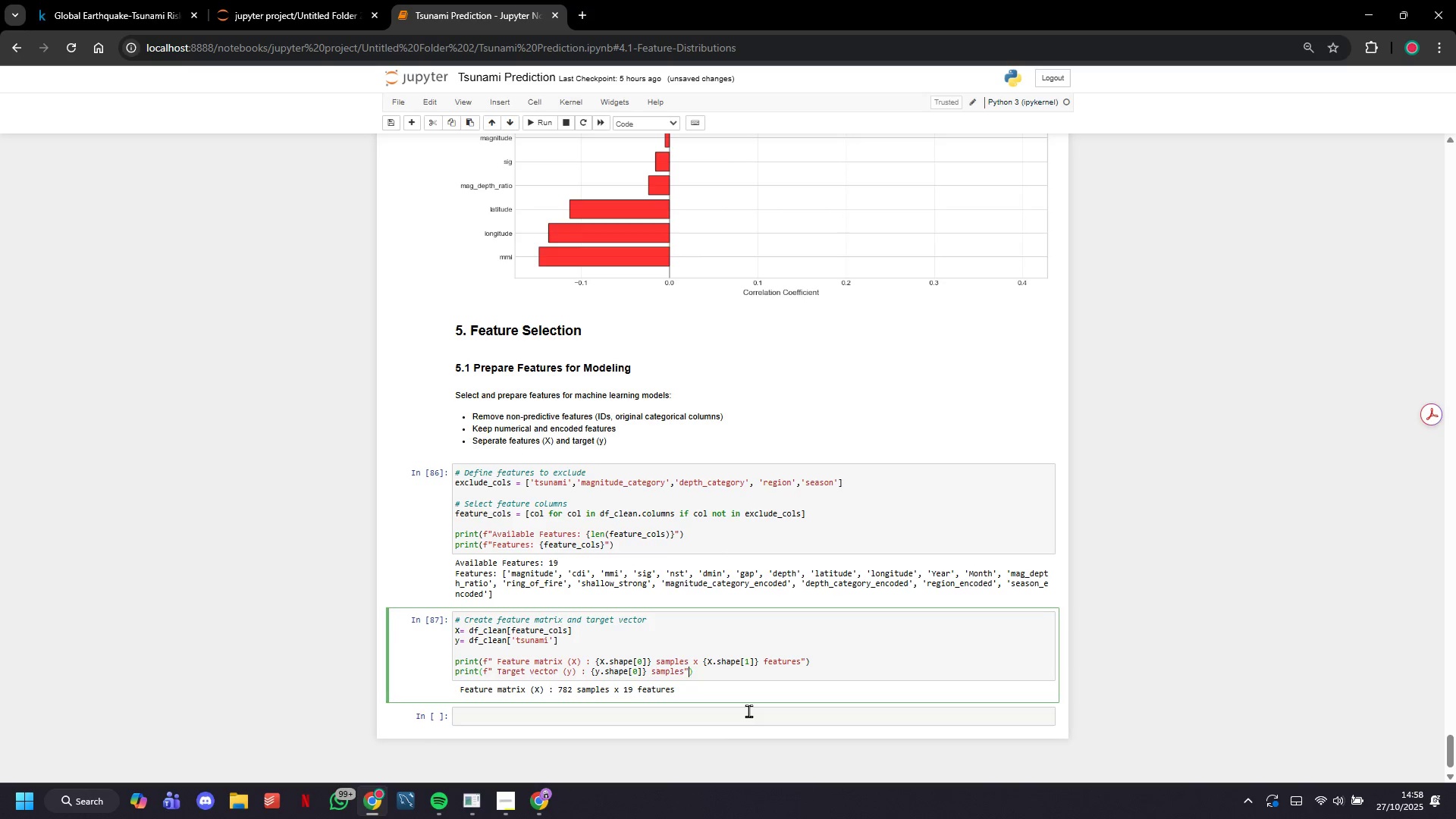 
key(ArrowRight)
 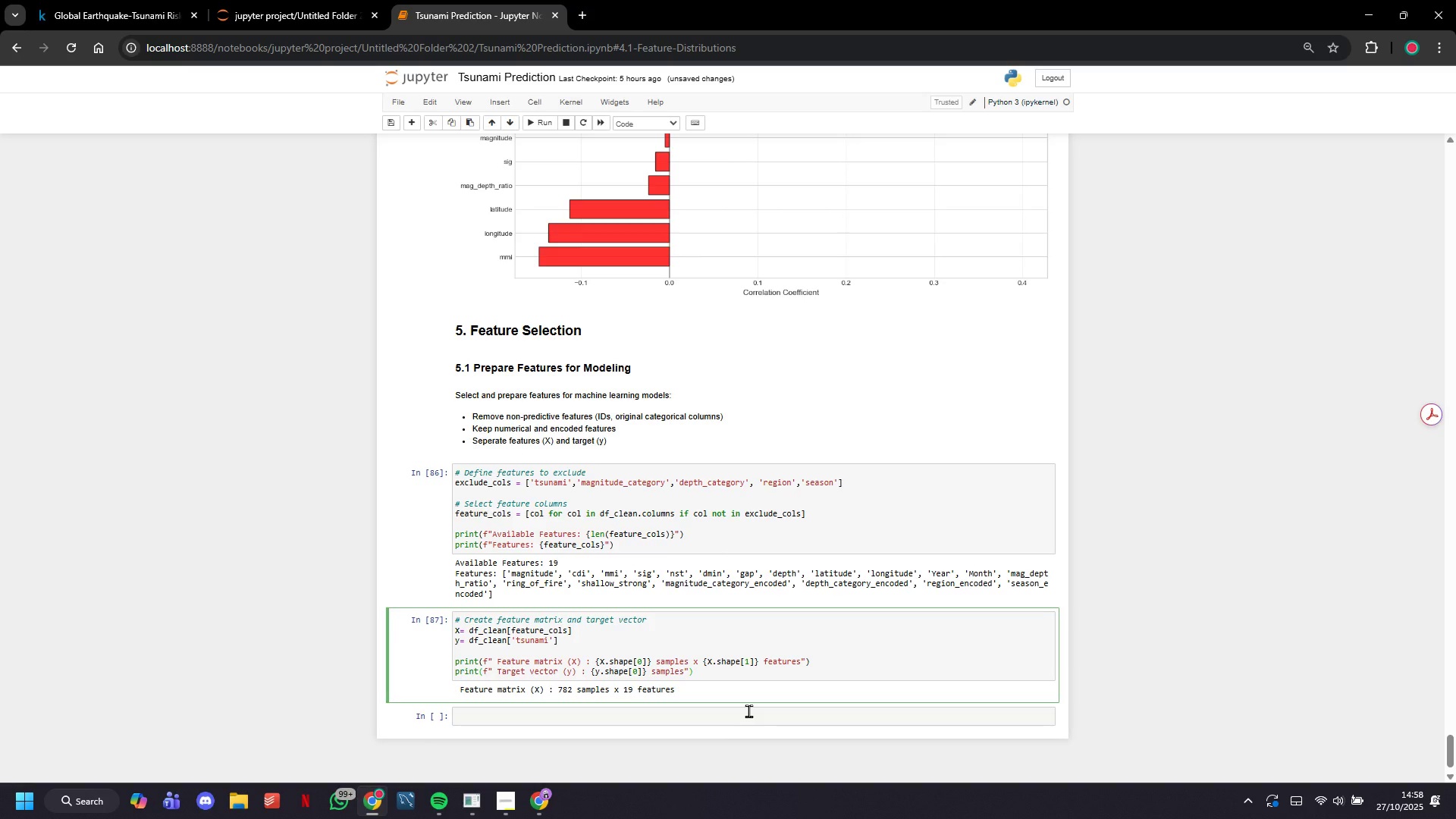 
key(Enter)
 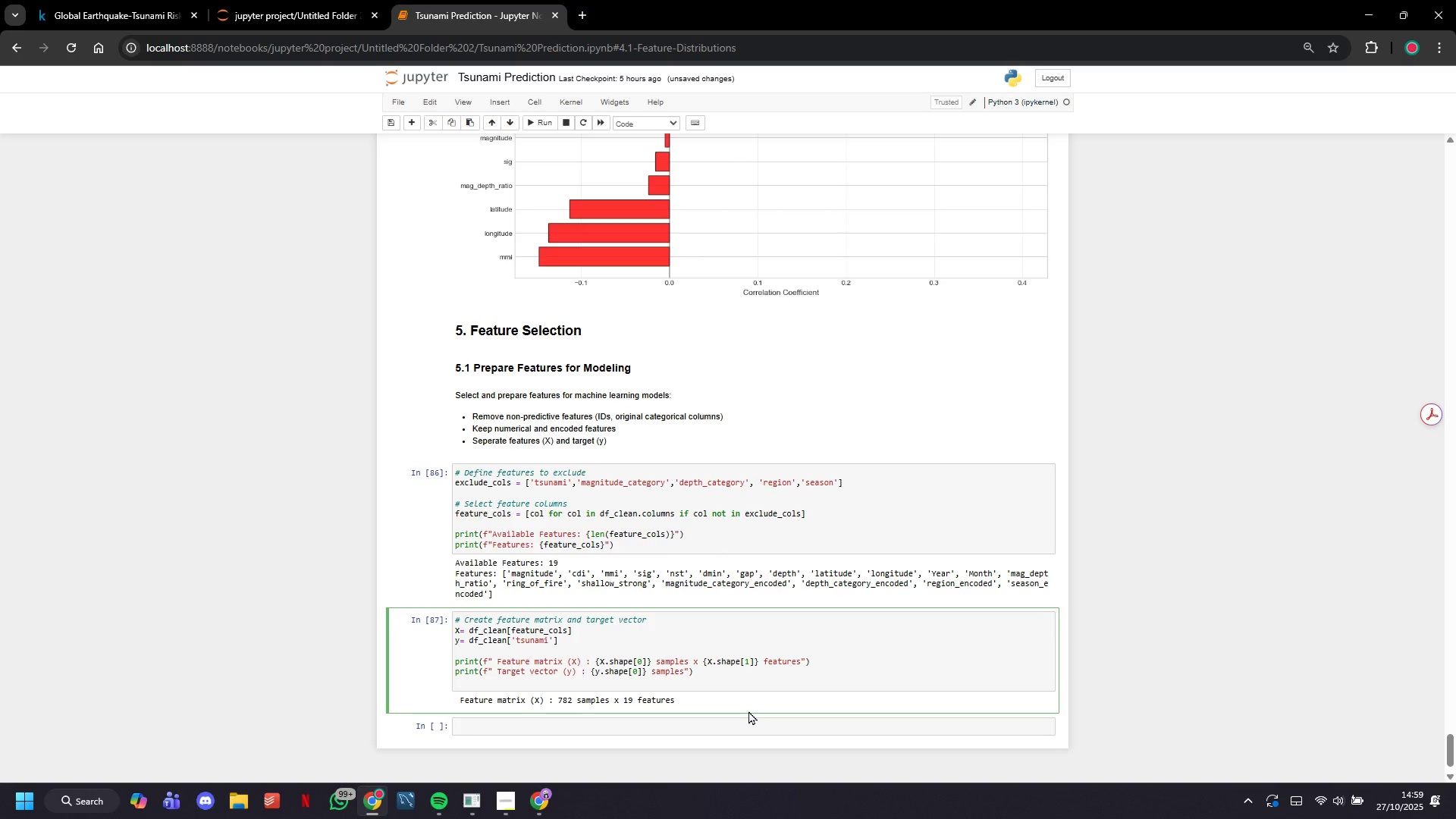 
type(print(f"")
 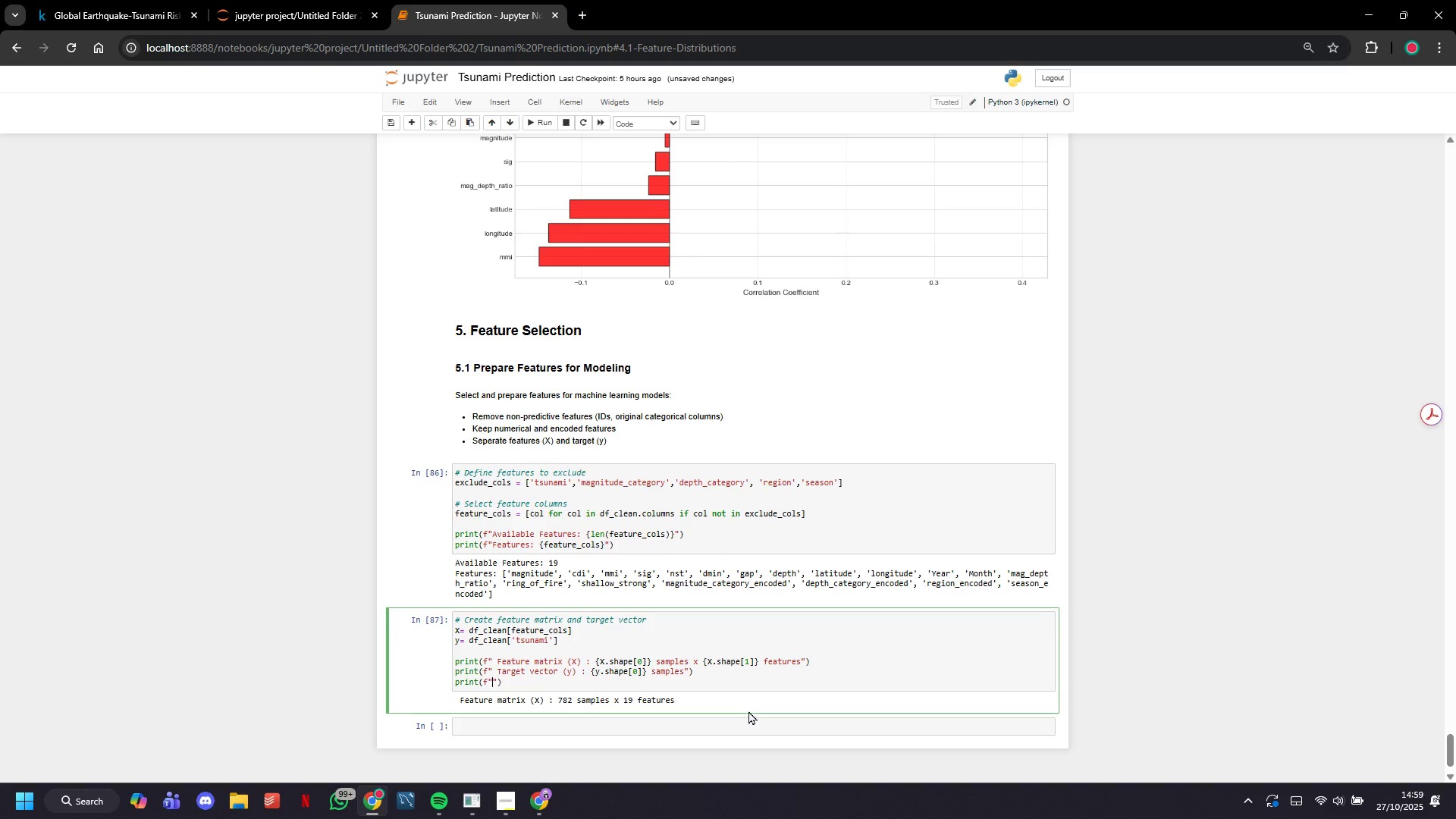 
 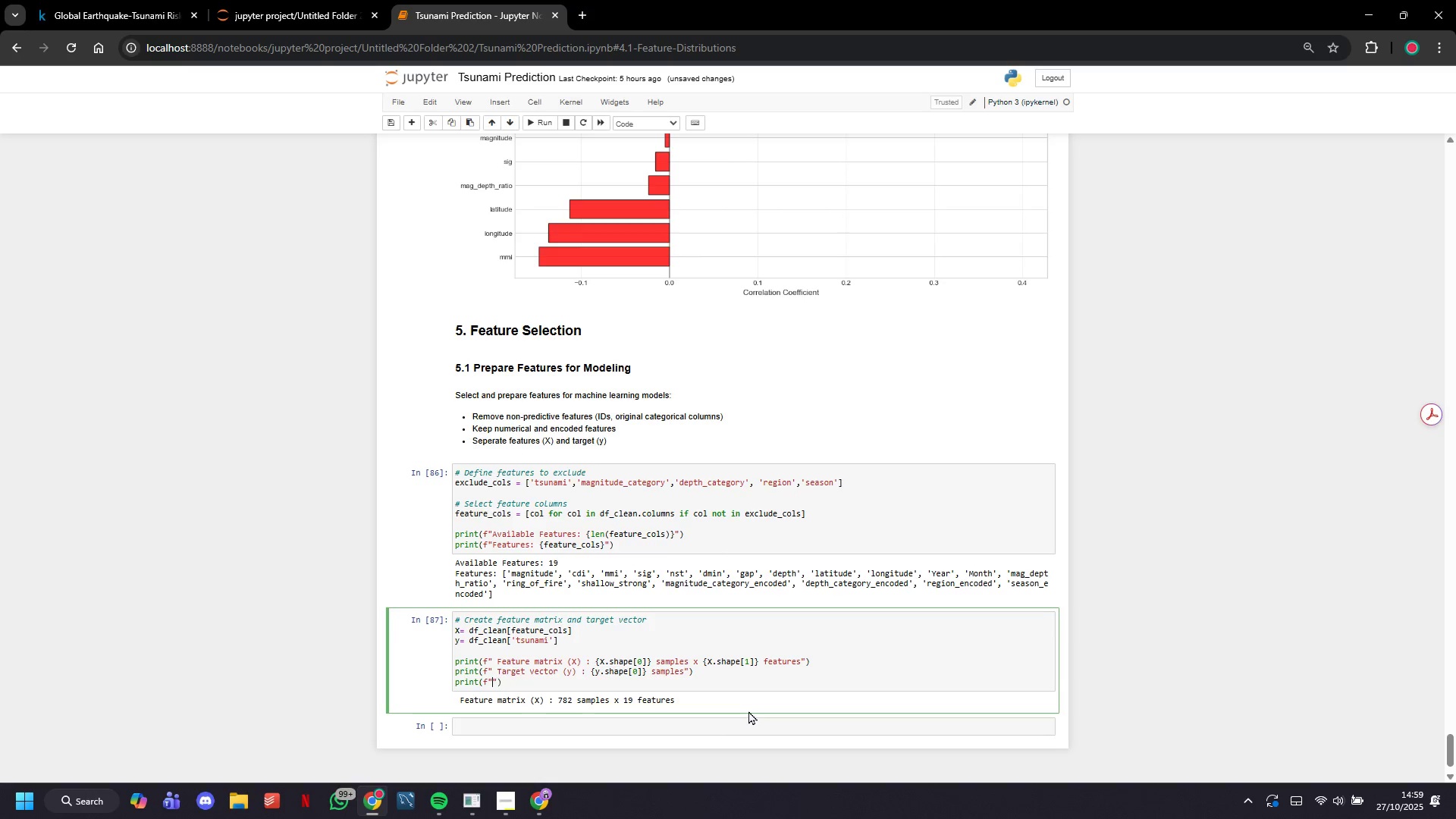 
key(ArrowLeft)
 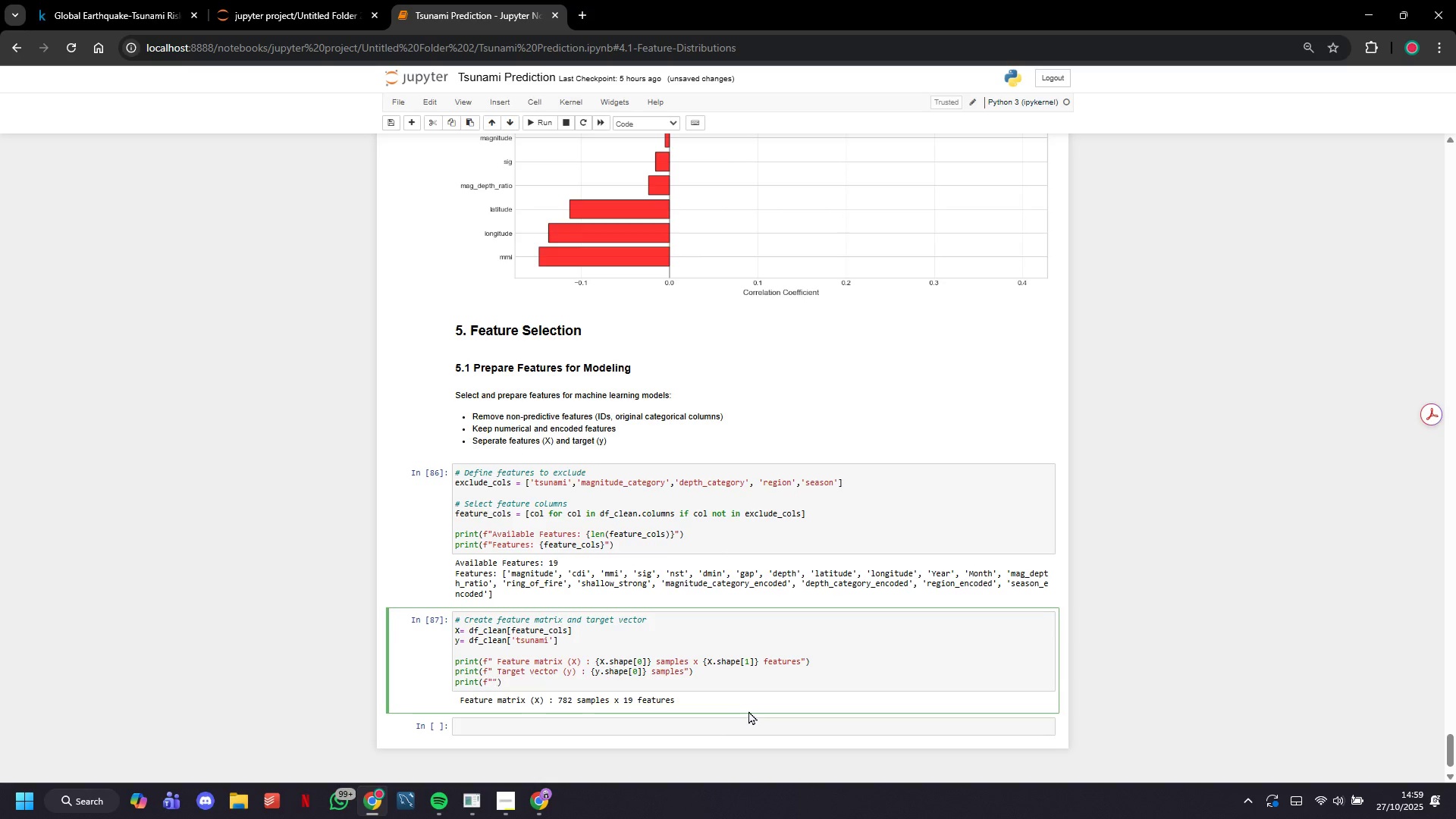 
type( Target Distribution: )
 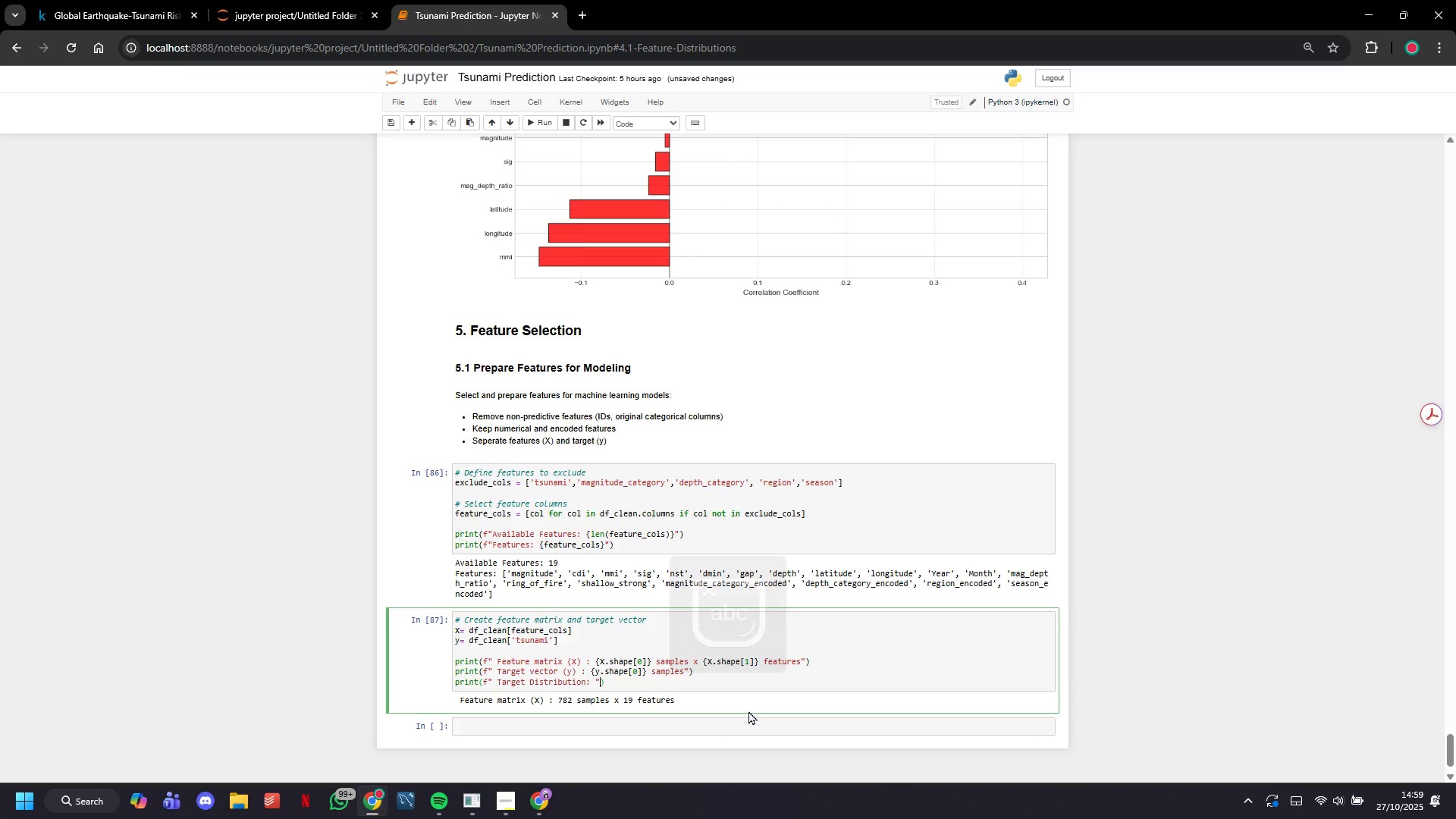 
 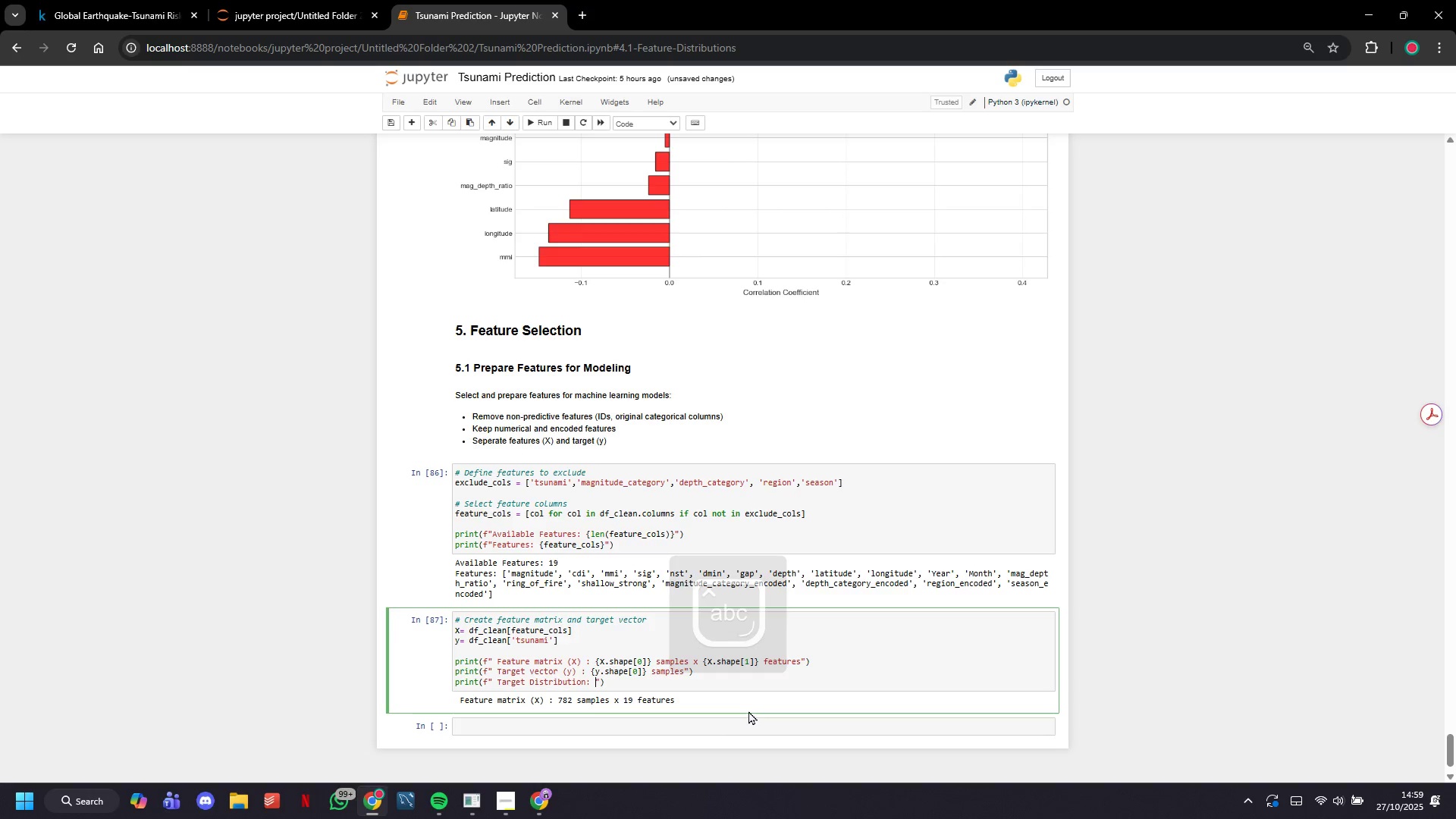 
key(ArrowRight)
 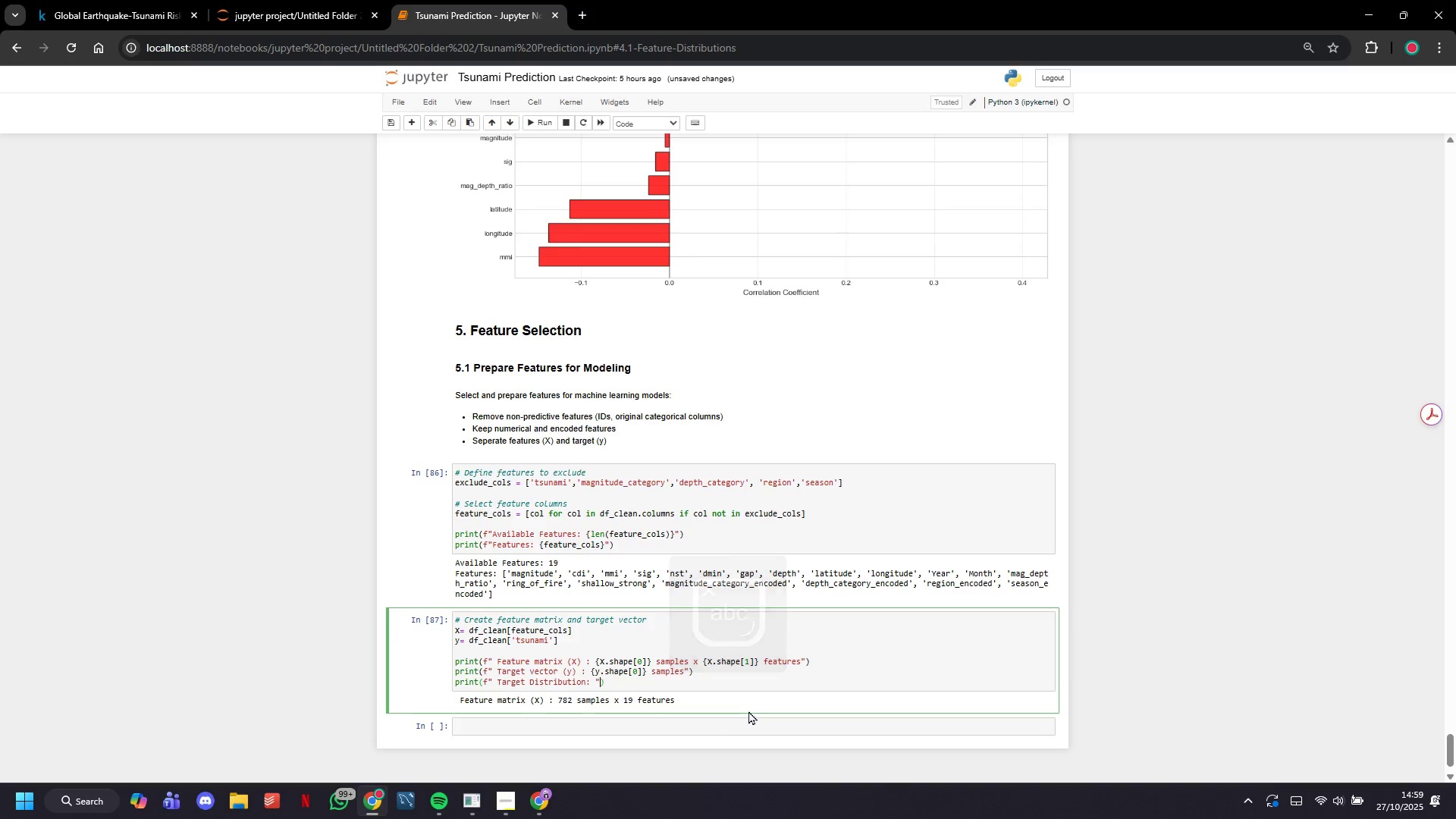 
key(ArrowRight)
 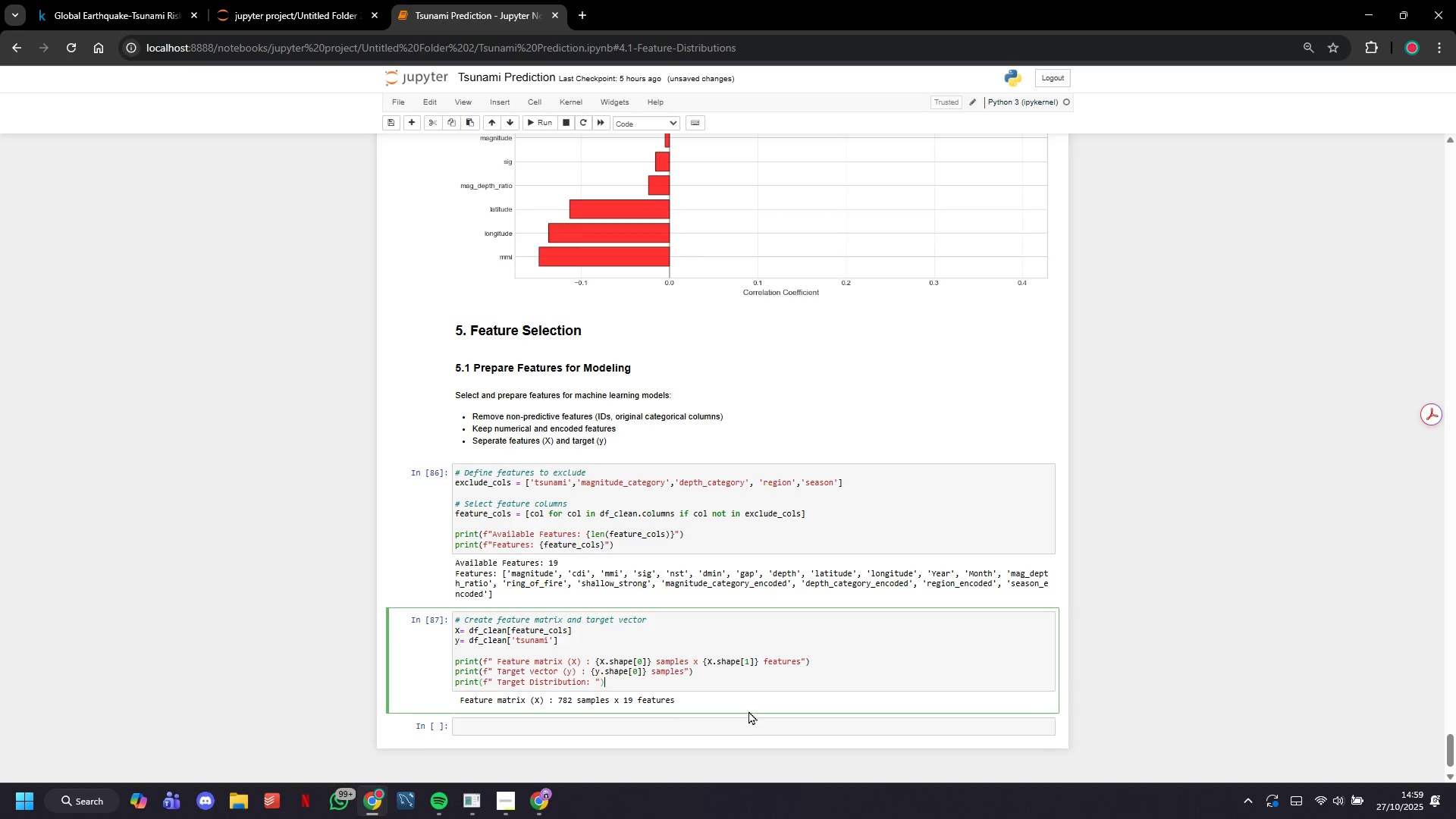 
key(Enter)
 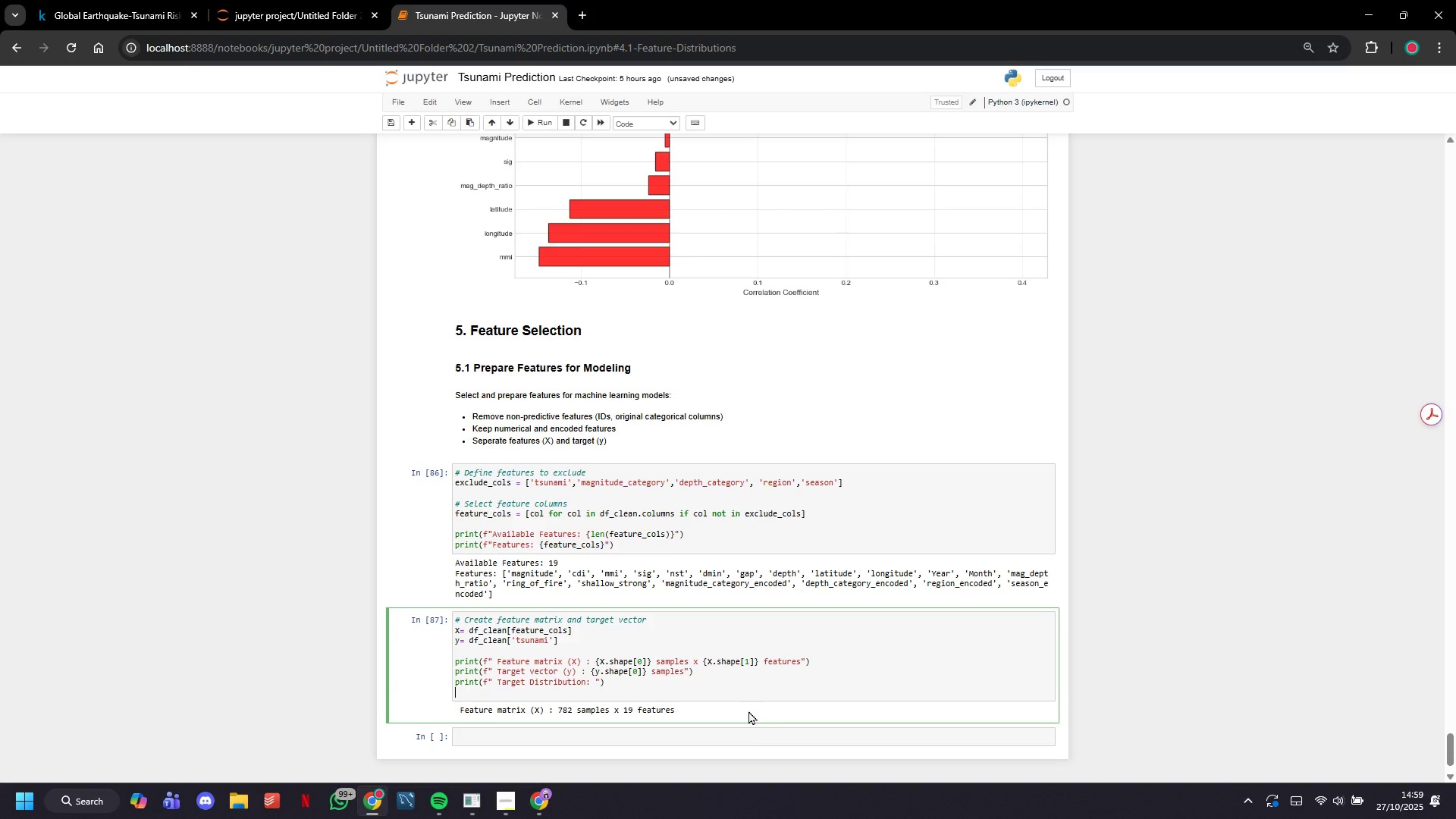 
type(print(f"")
 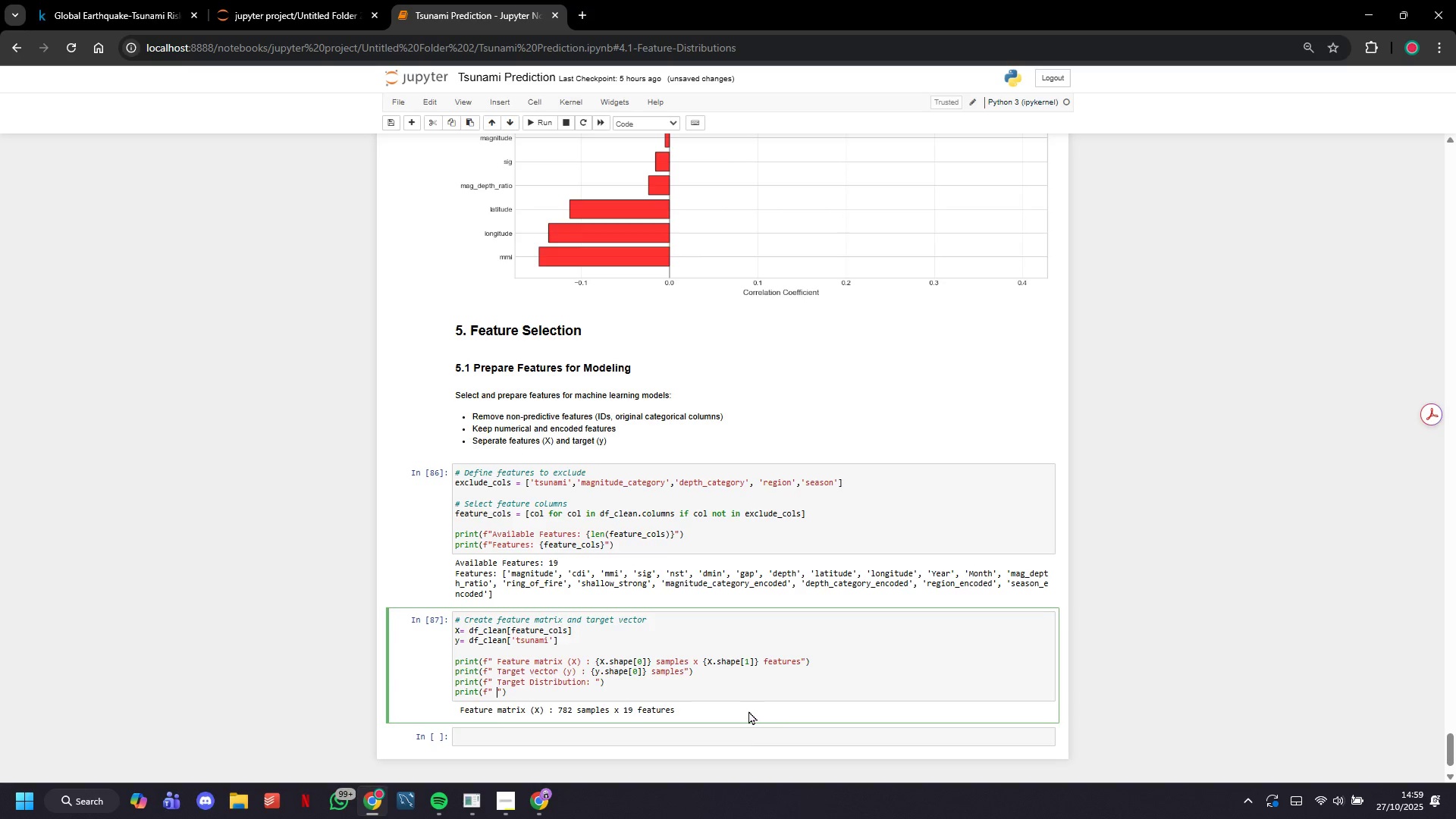 
 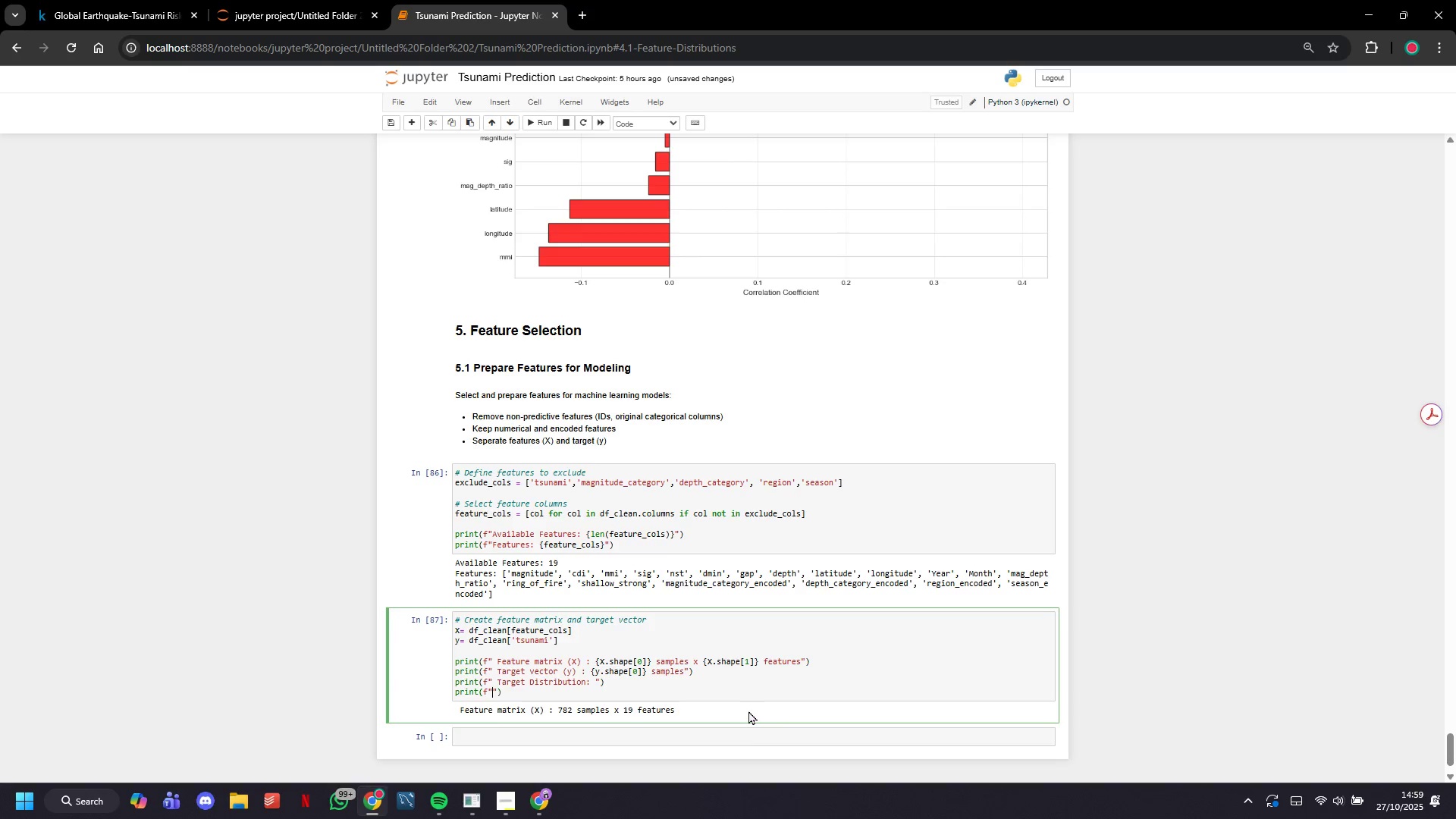 
key(ArrowLeft)
 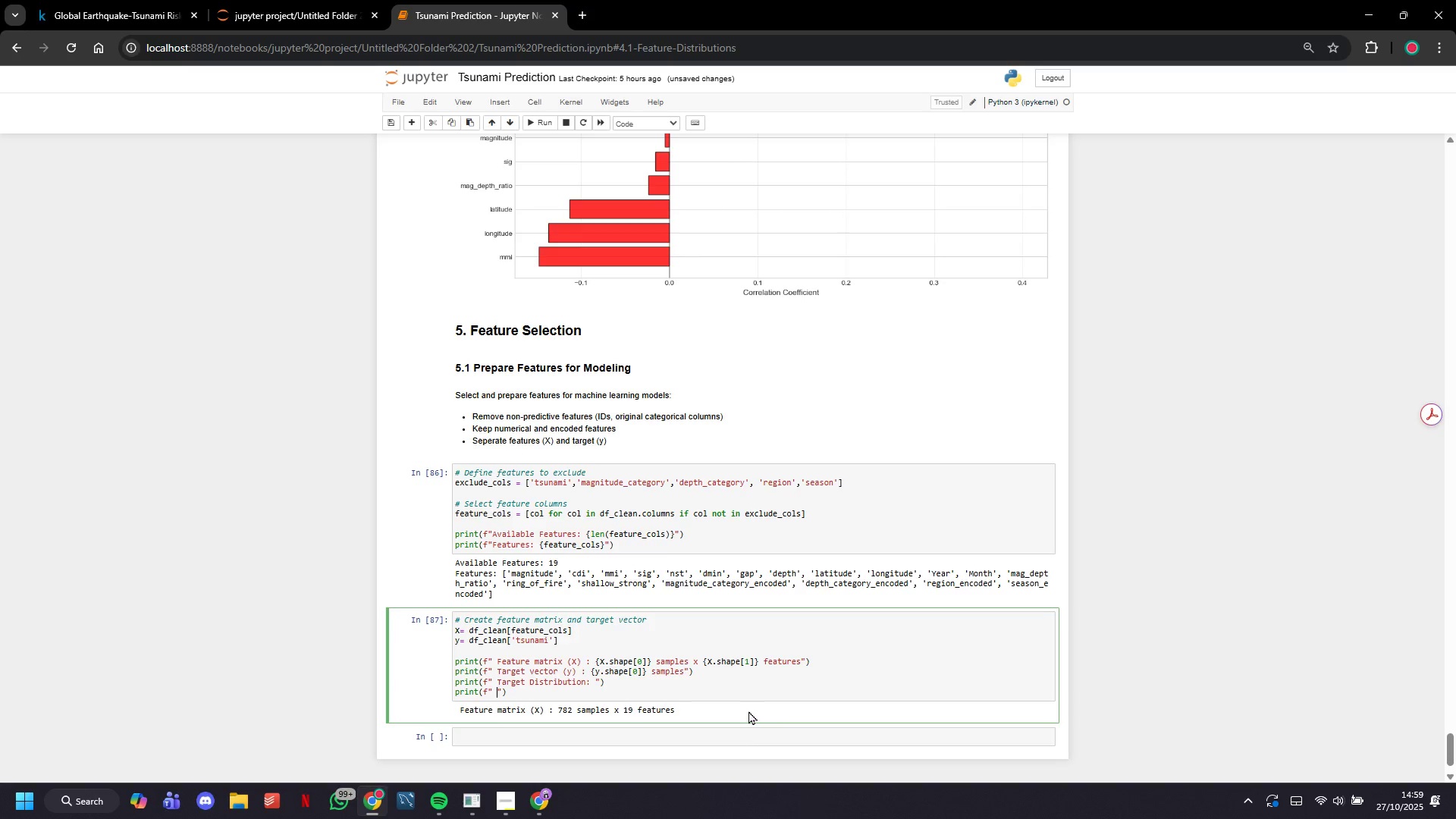 
type( - Class 0 (No Tsunami)
 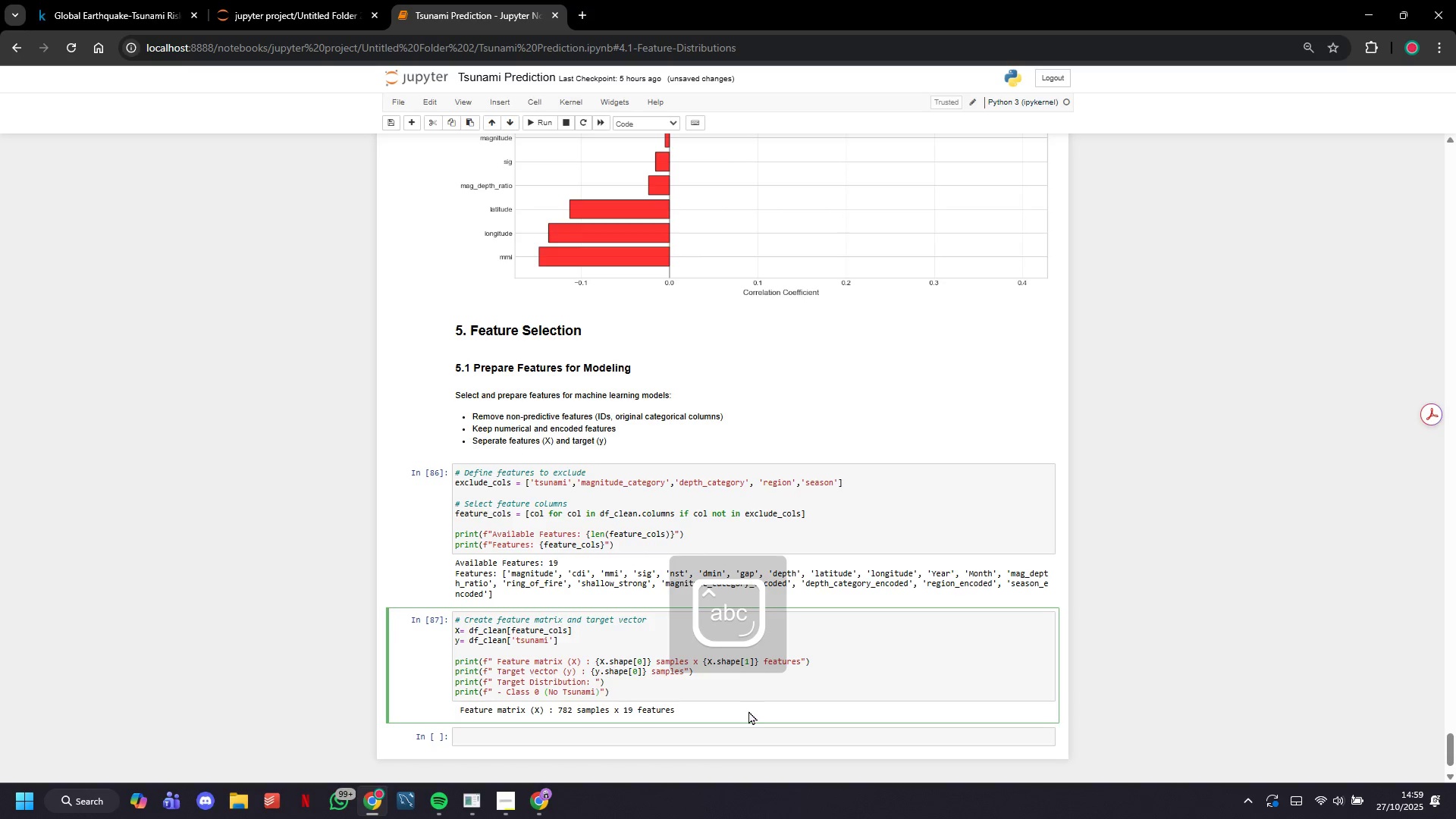 
key(ArrowRight)
 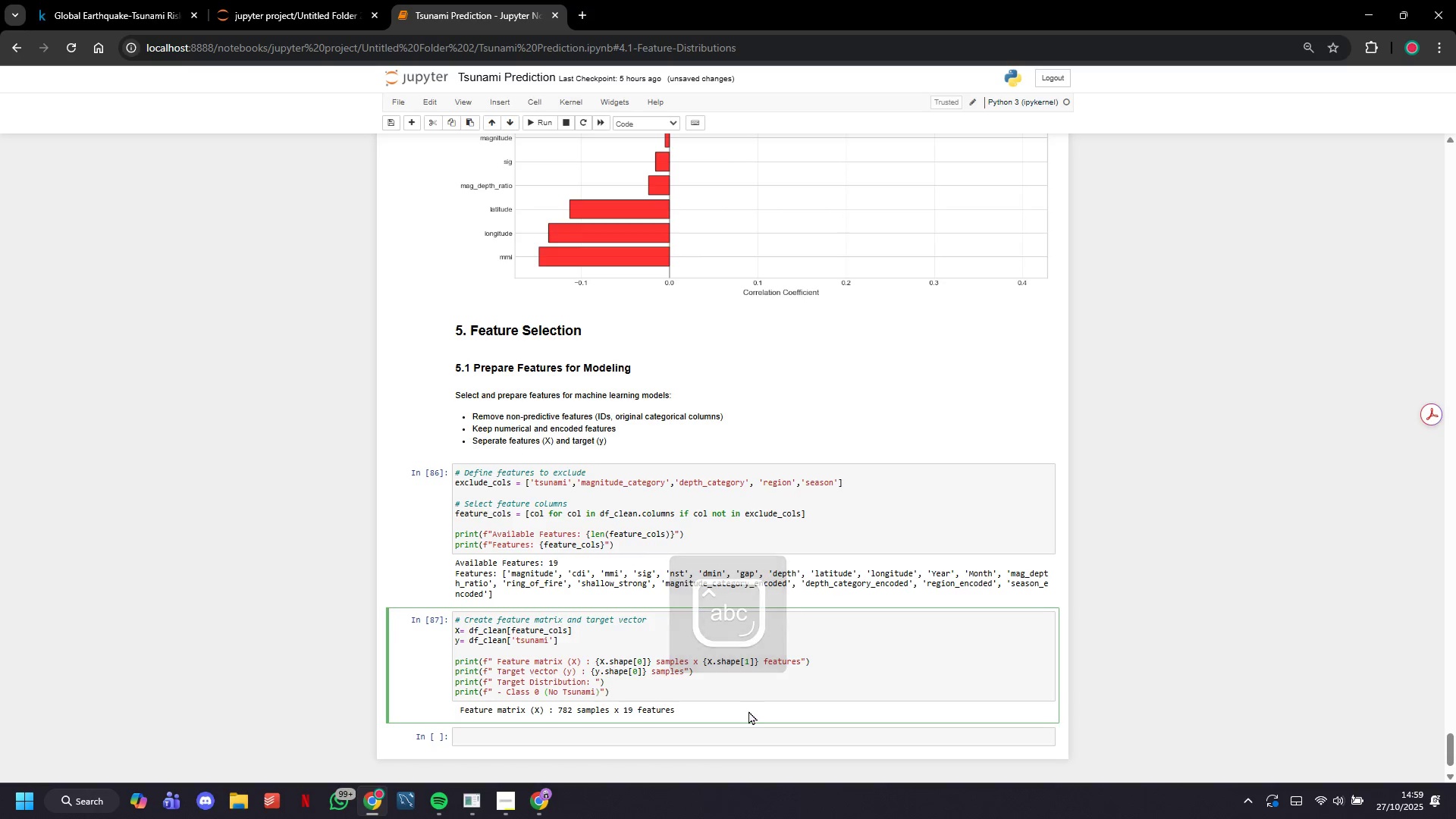 
type(; {(y==0)
 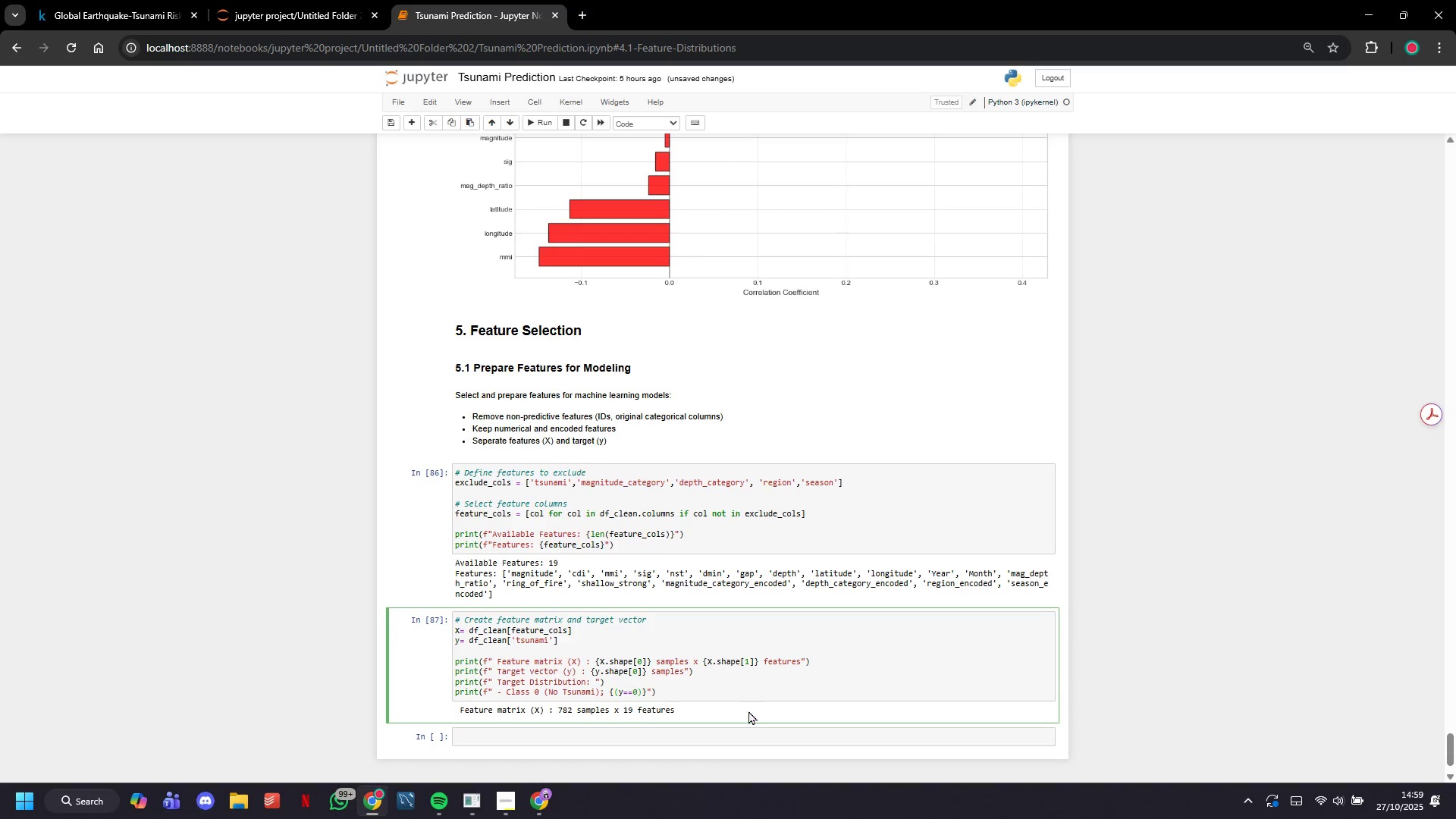 
key(ArrowRight)
 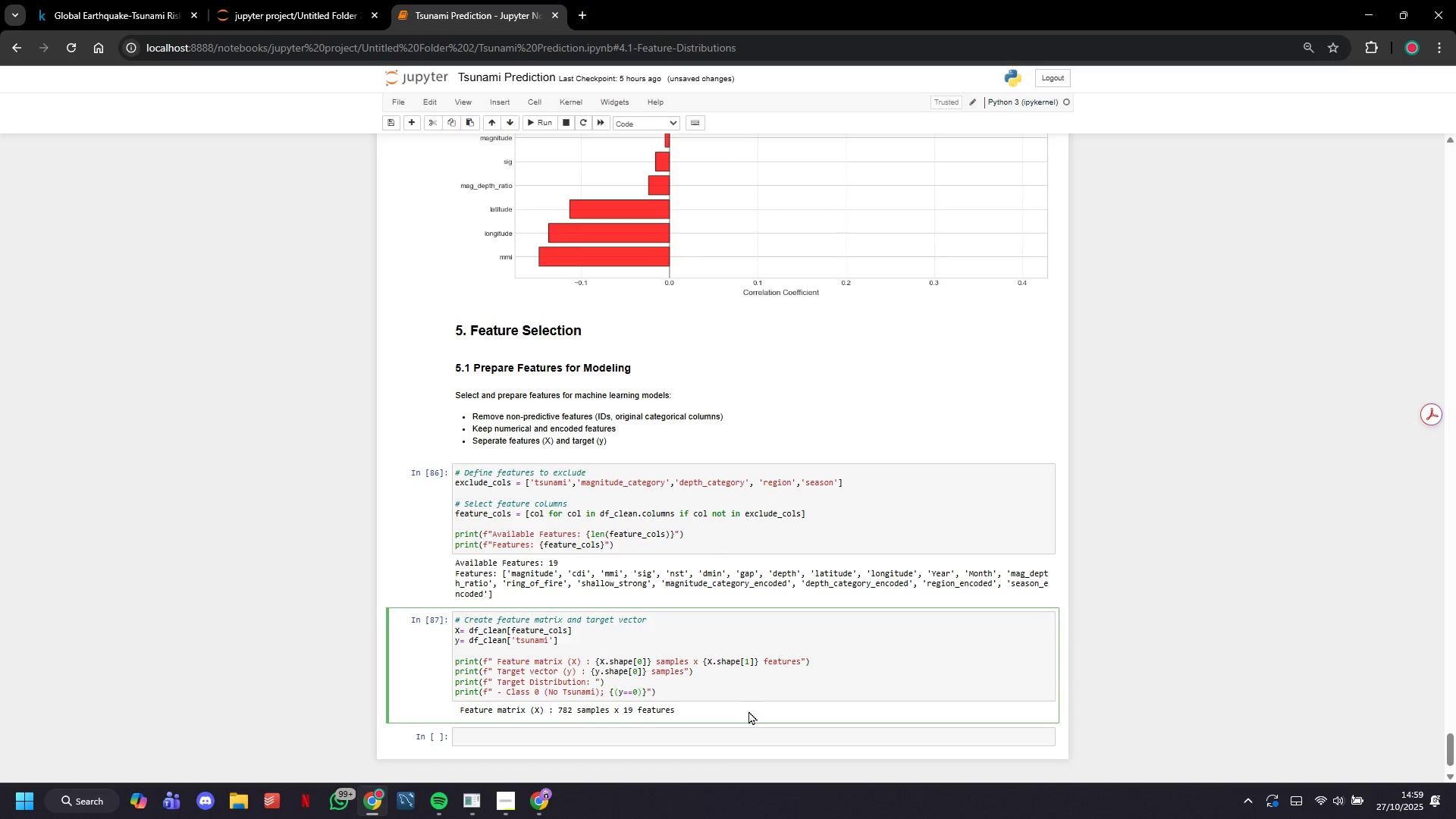 
type(.sum()
 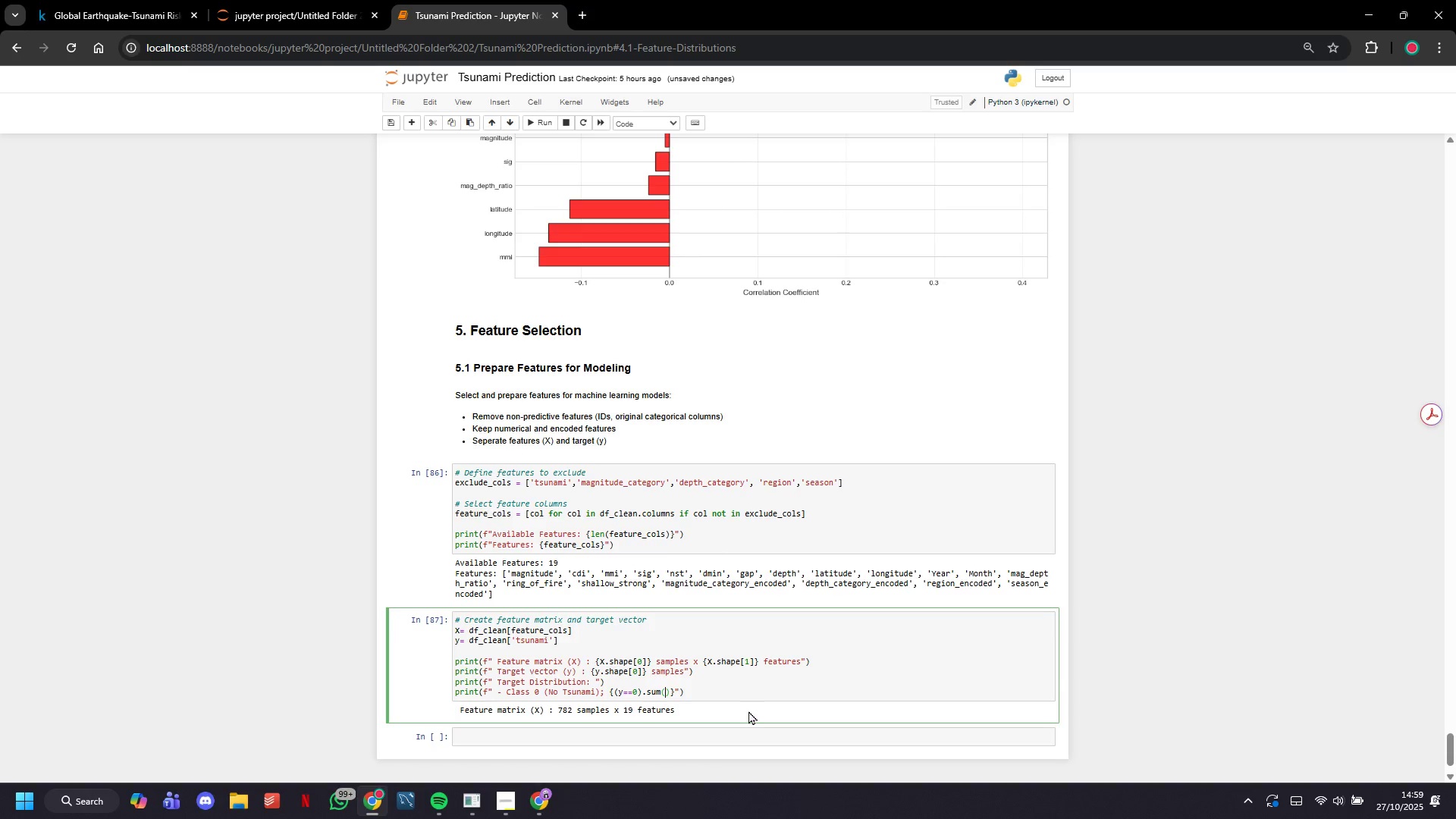 
key(ArrowRight)
 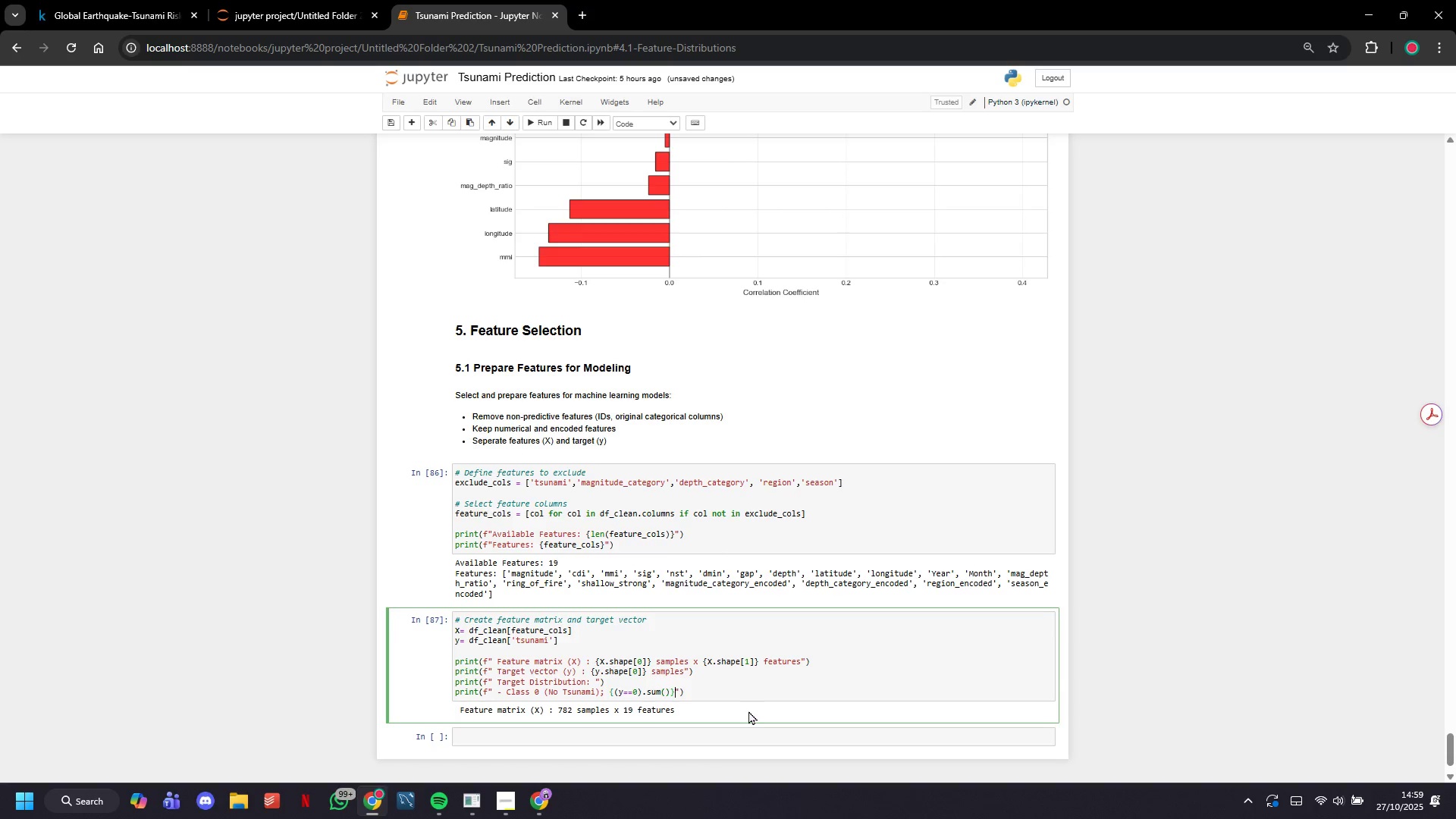 
key(ArrowRight)
 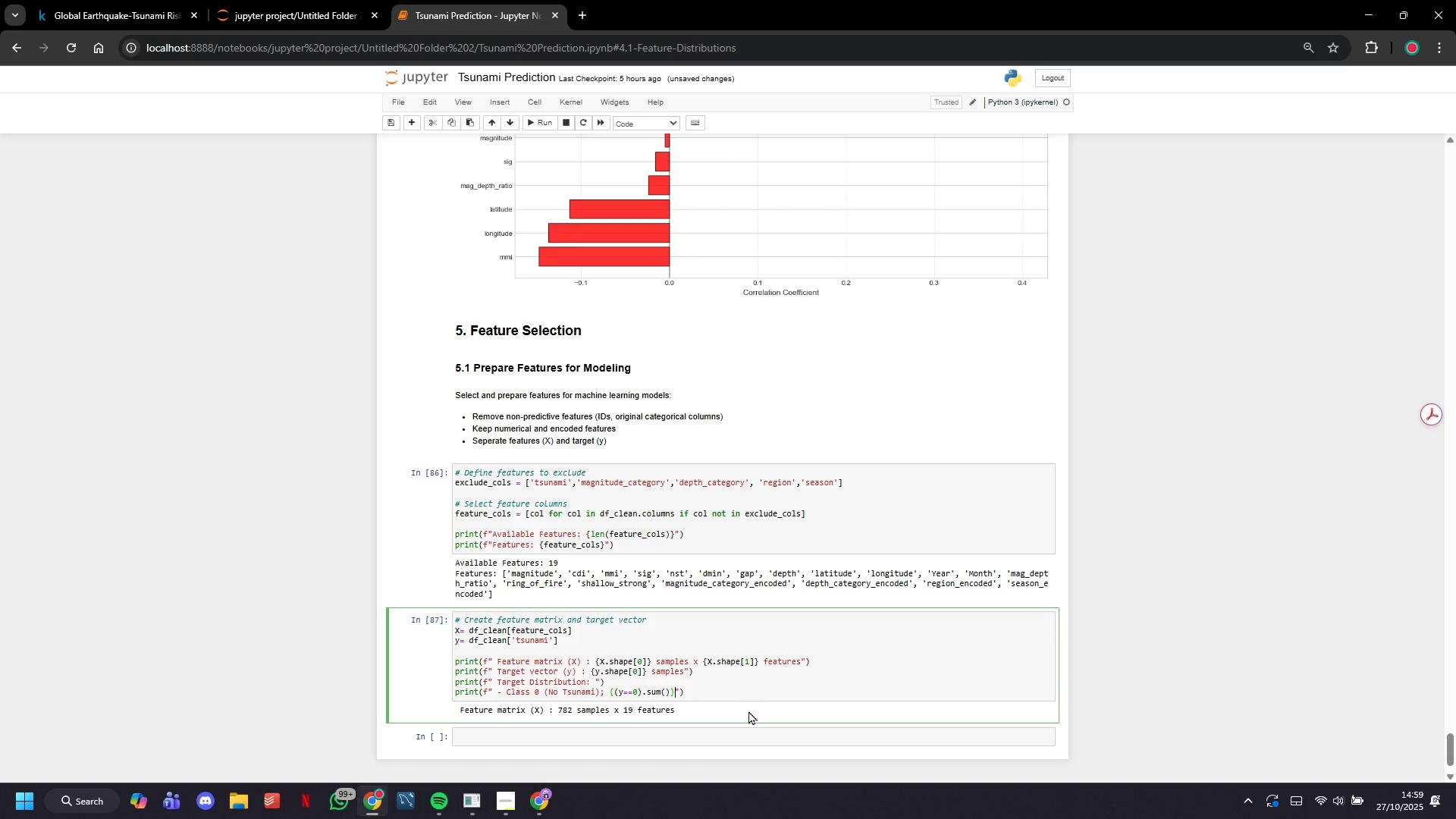 
type( ({(y==0)
 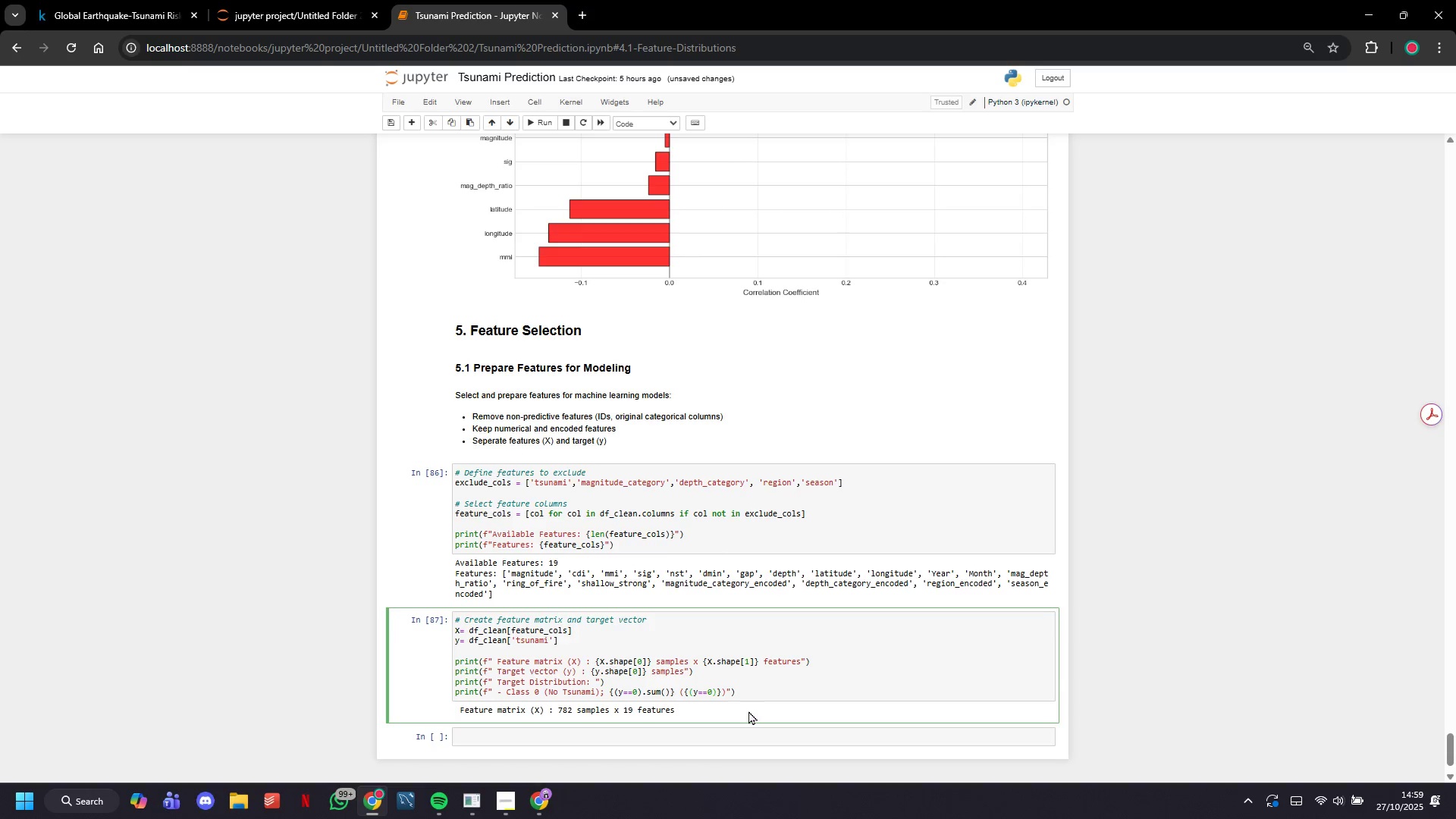 
 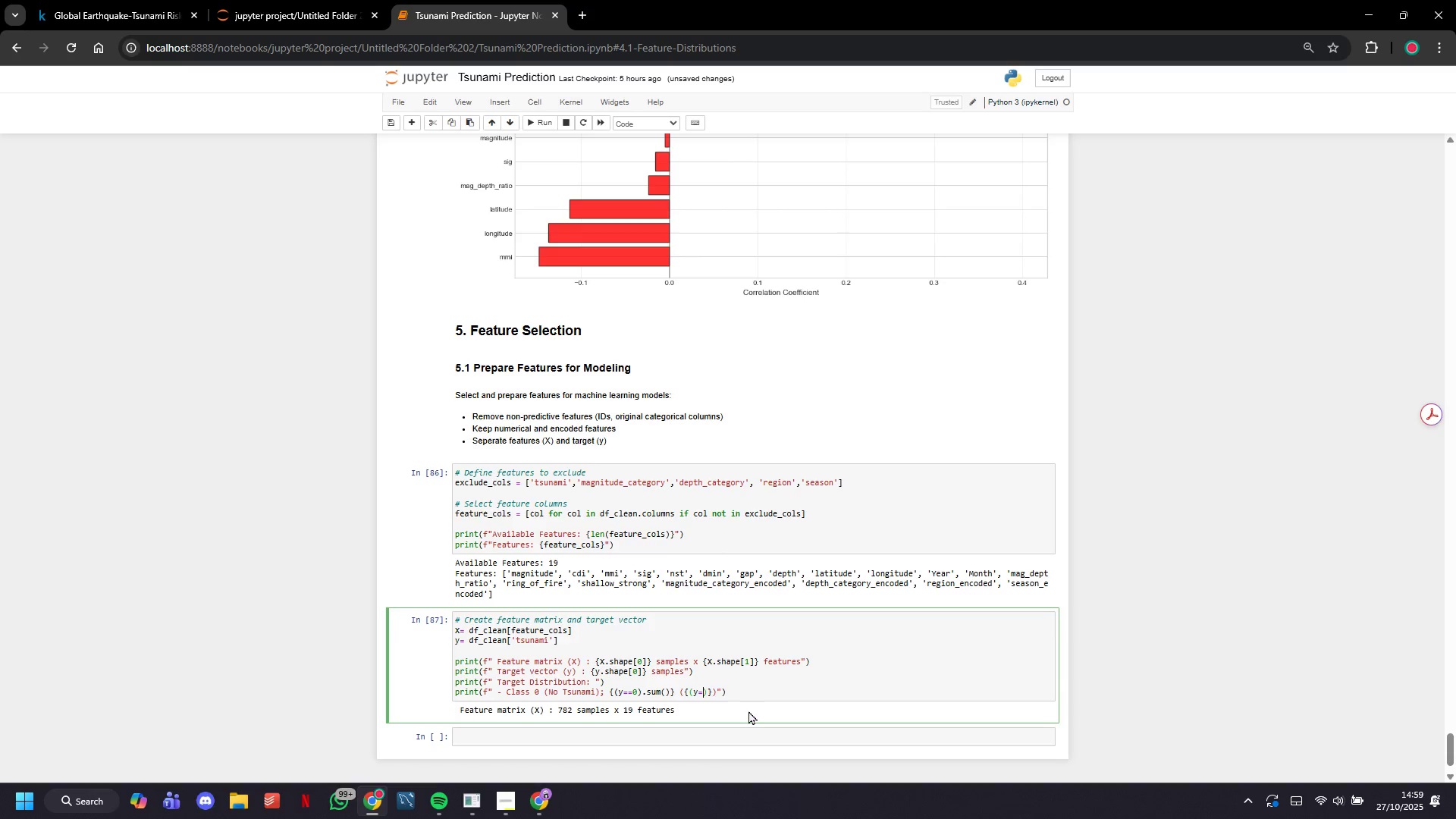 
key(ArrowRight)
 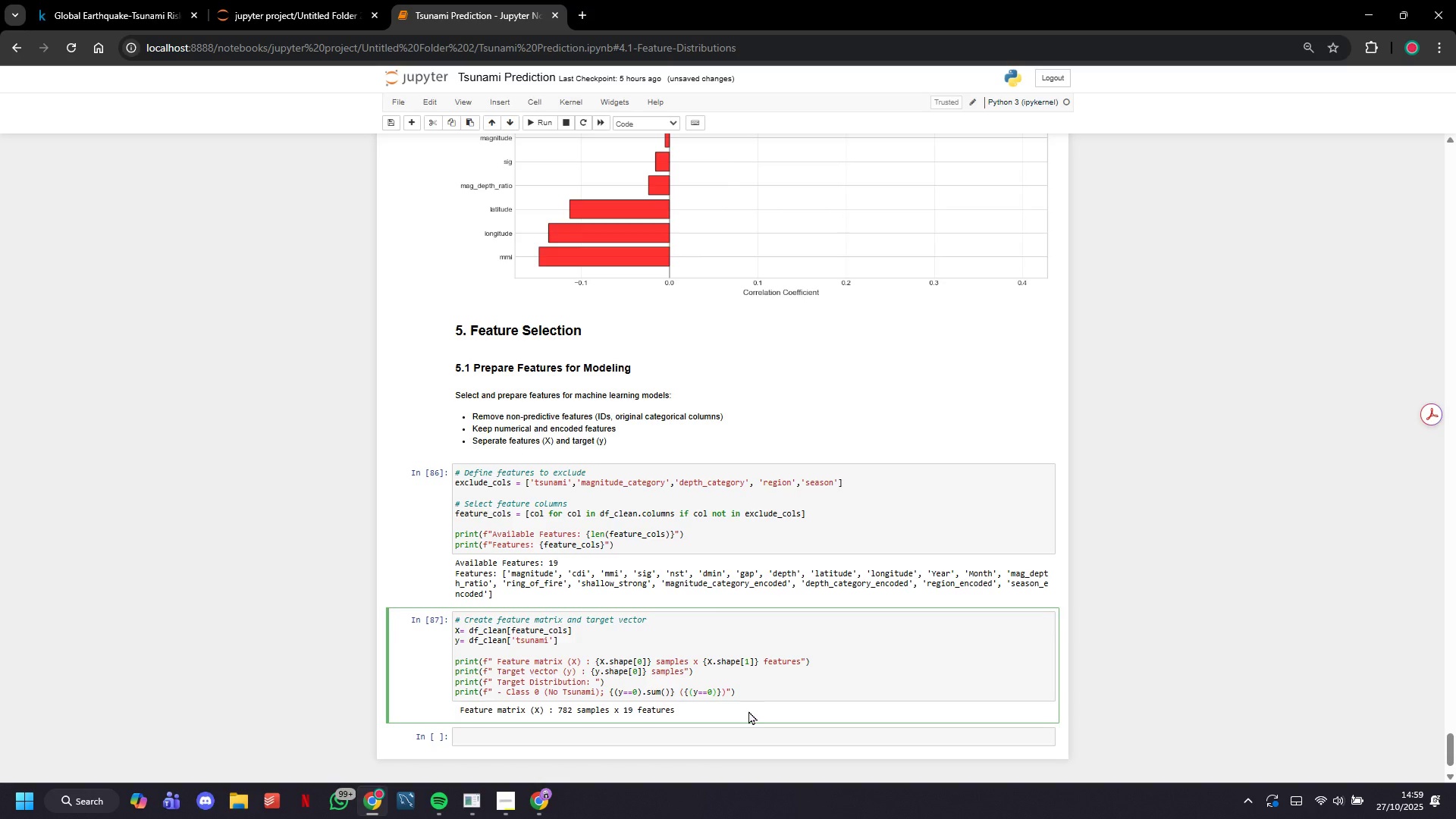 
wait(6.47)
 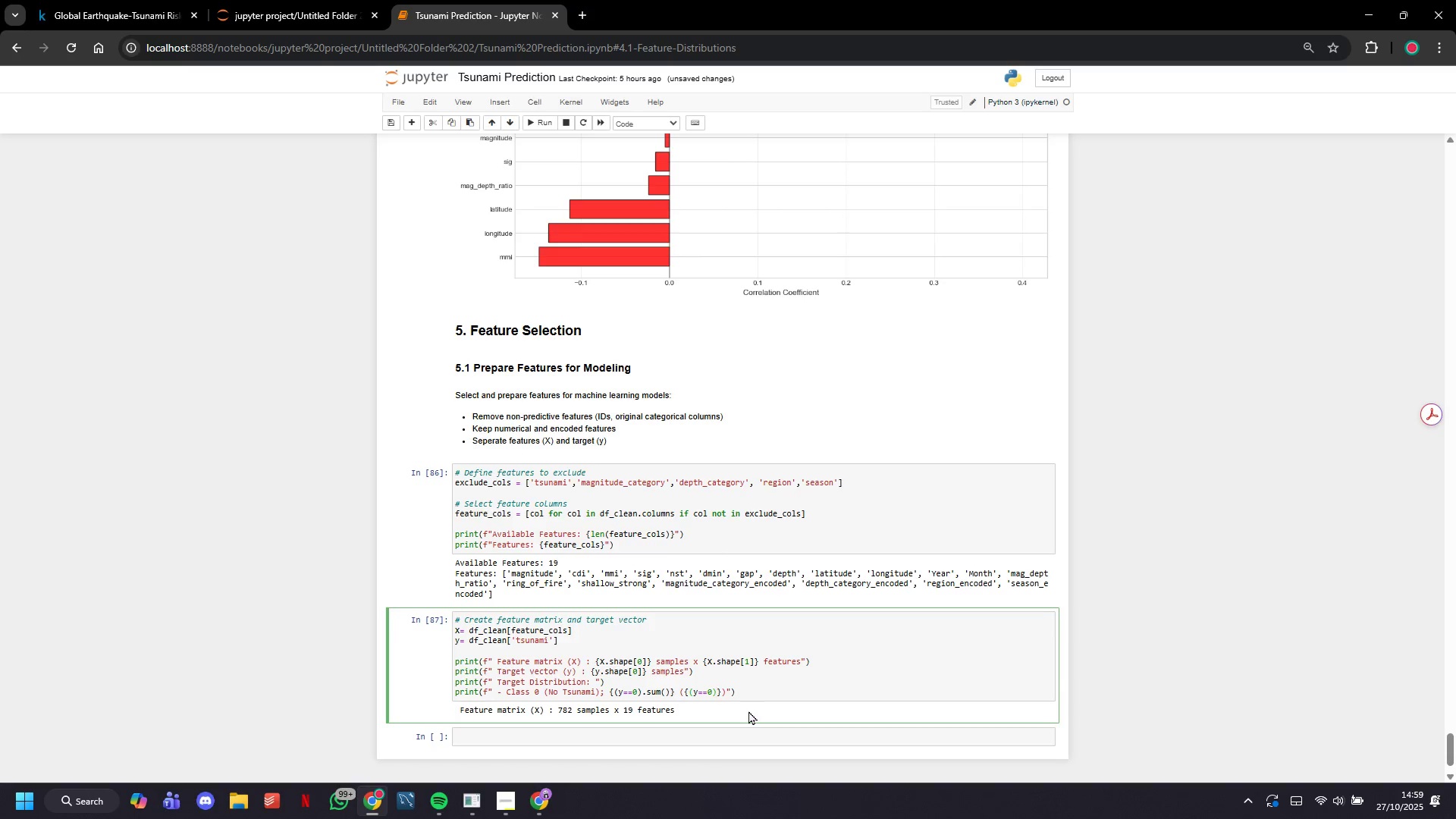 
type(.sum()
 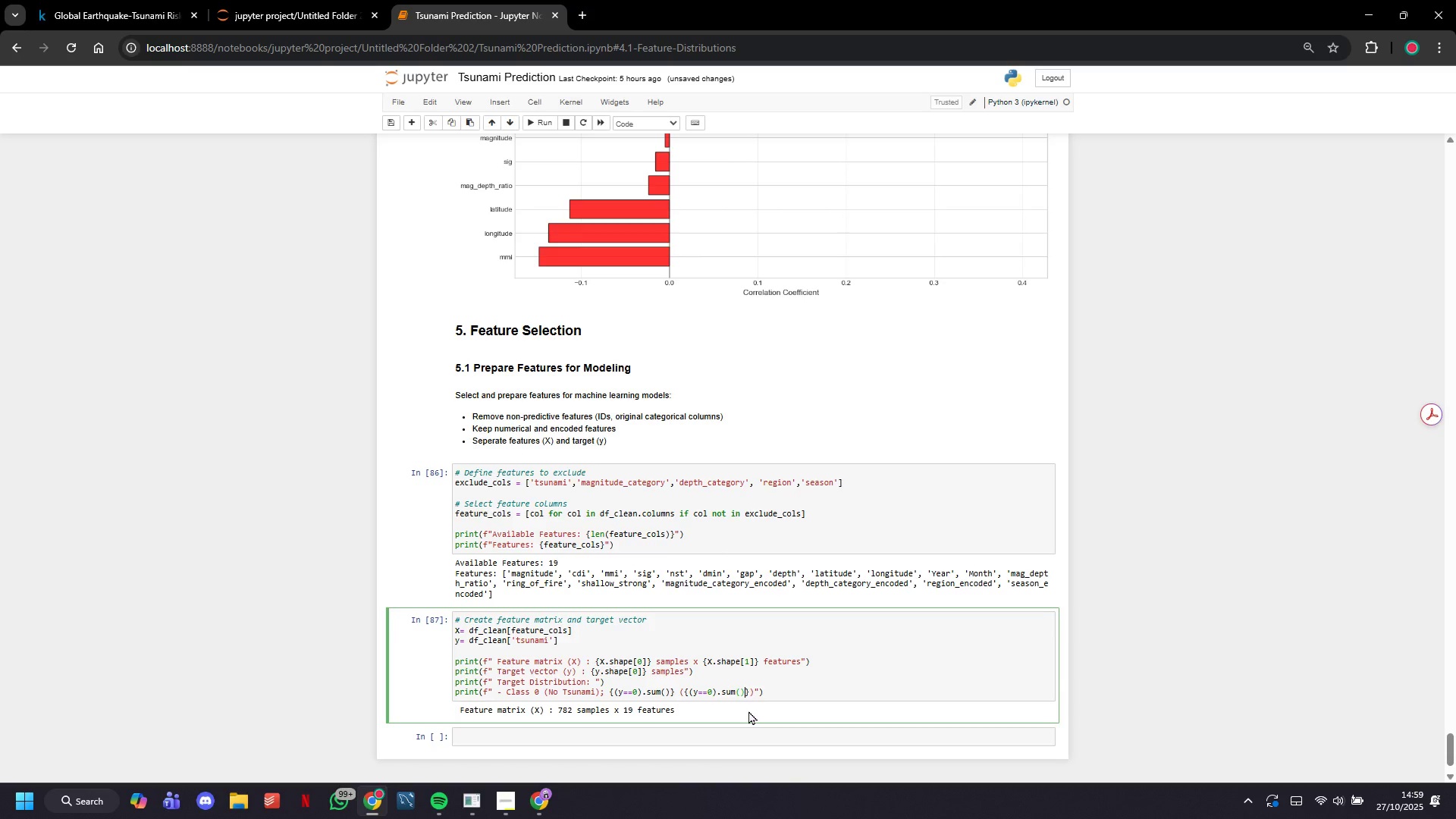 
 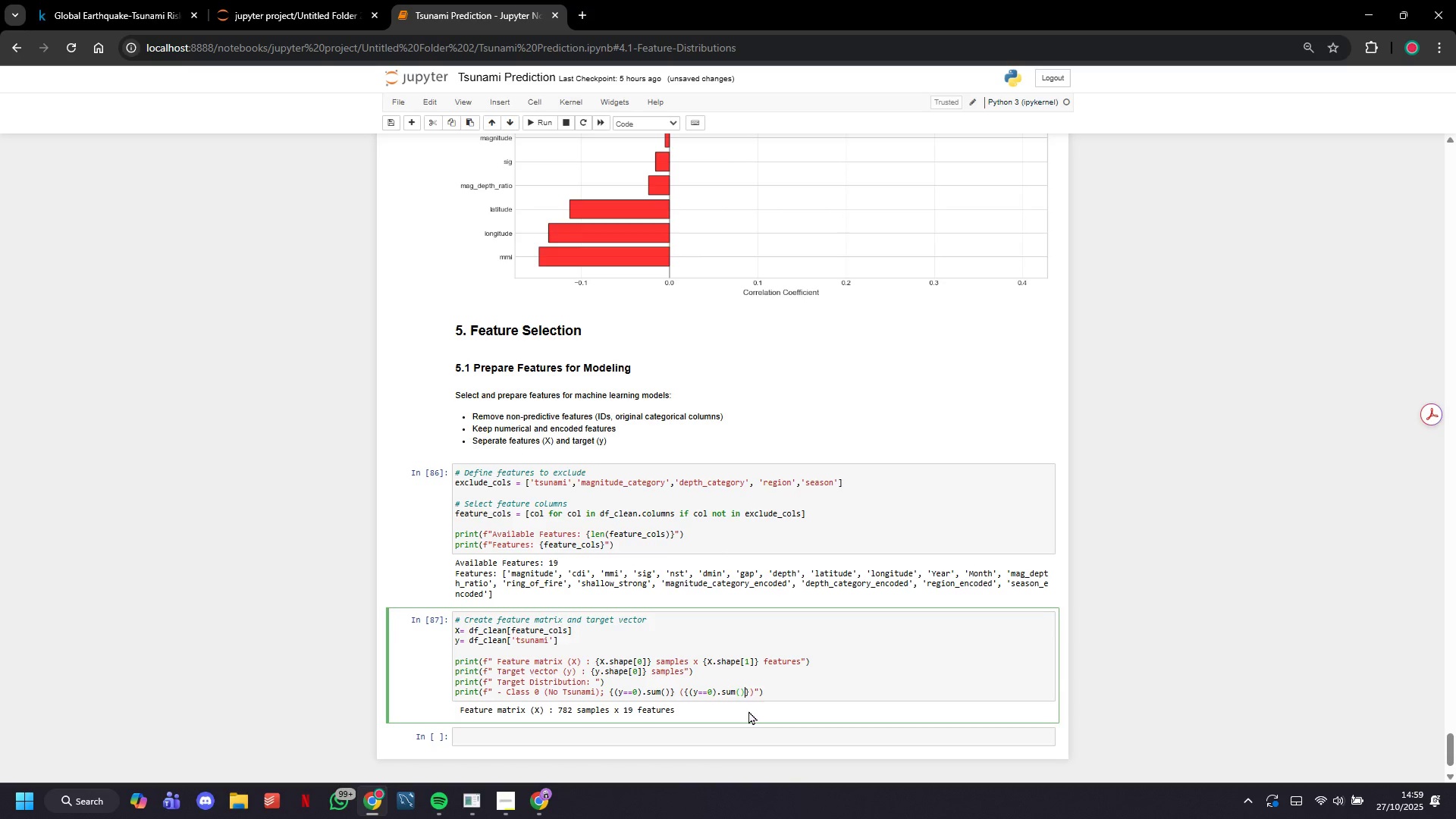 
key(ArrowRight)
 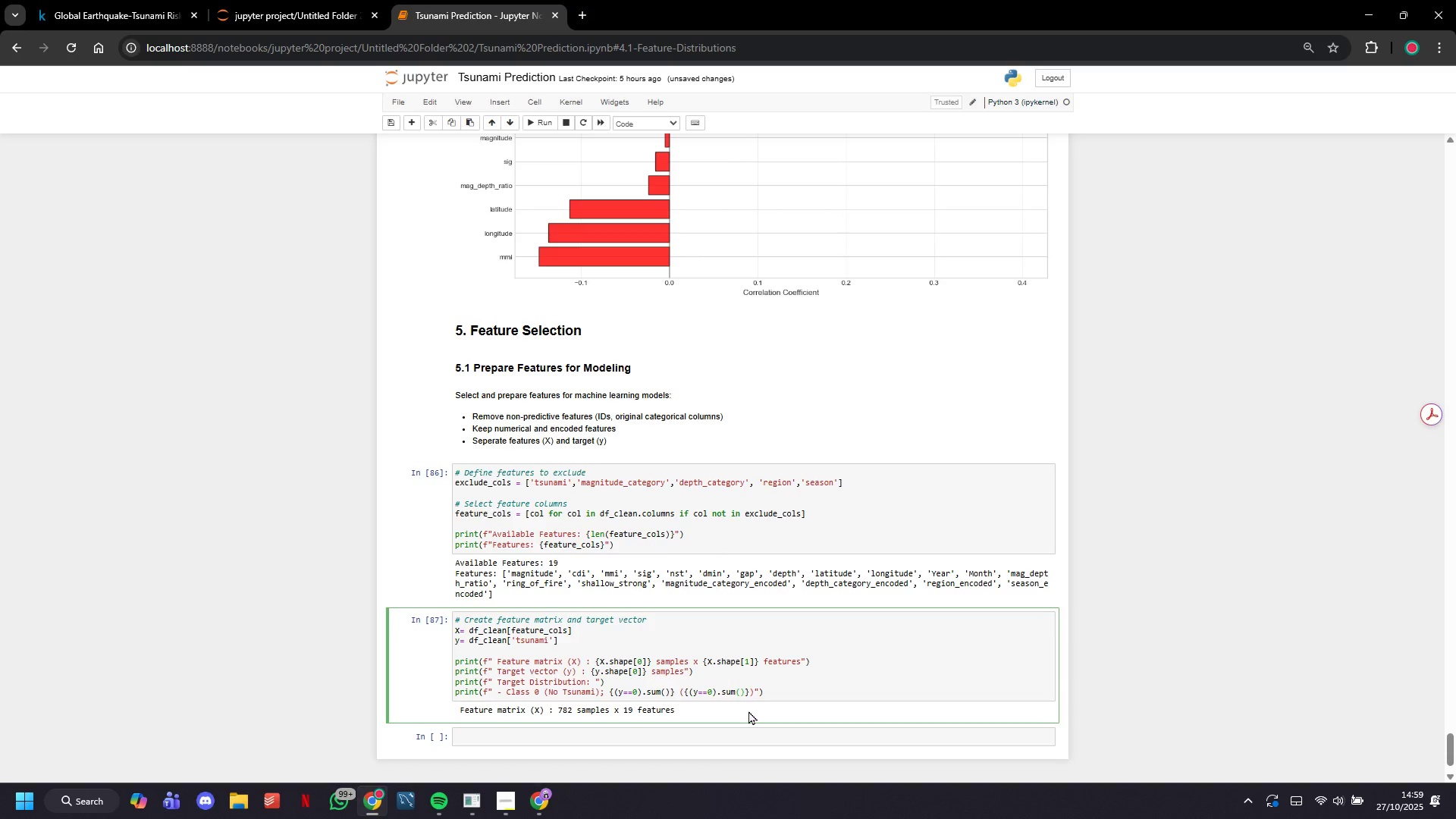 
type(/len(y)
 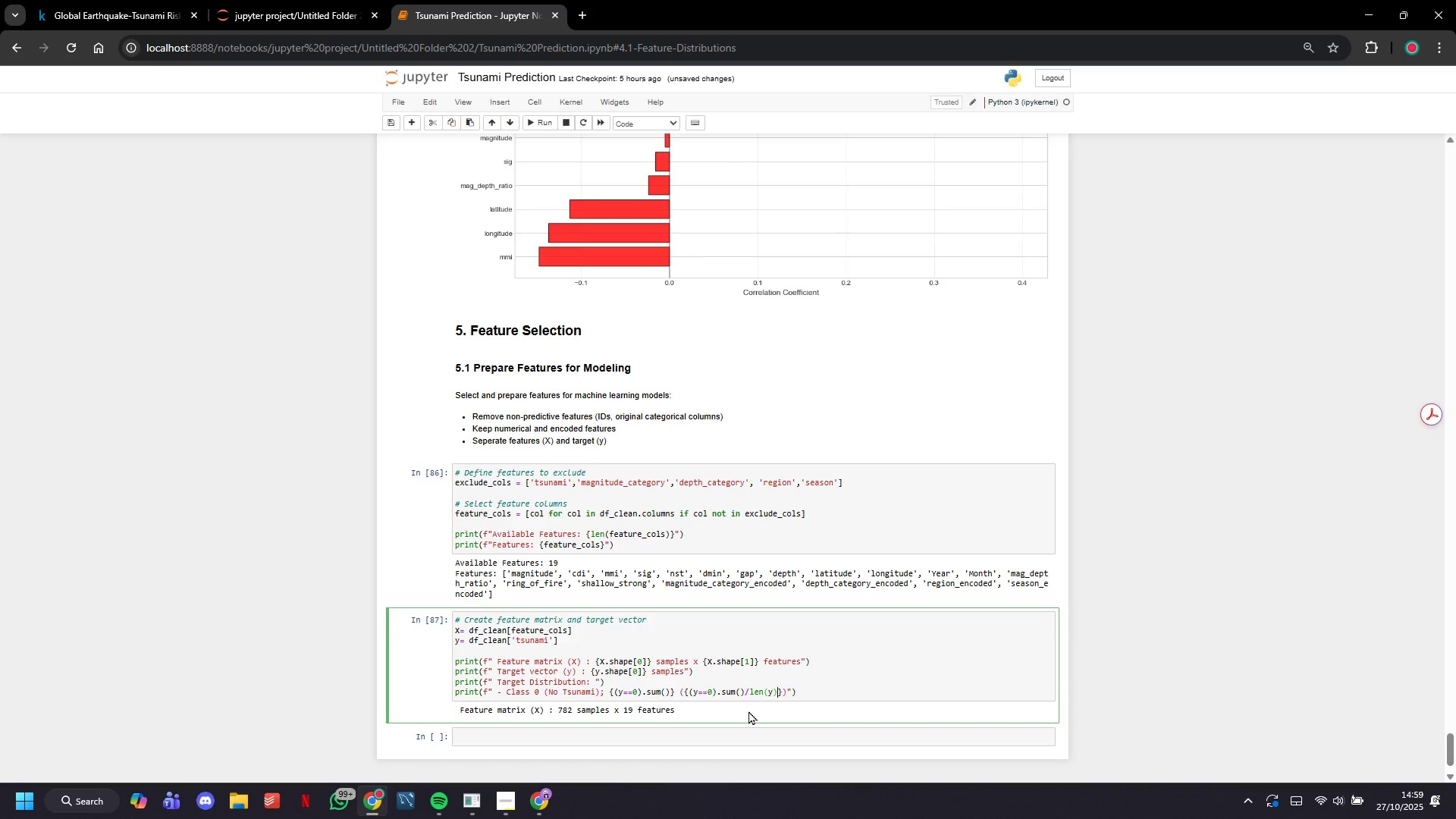 
 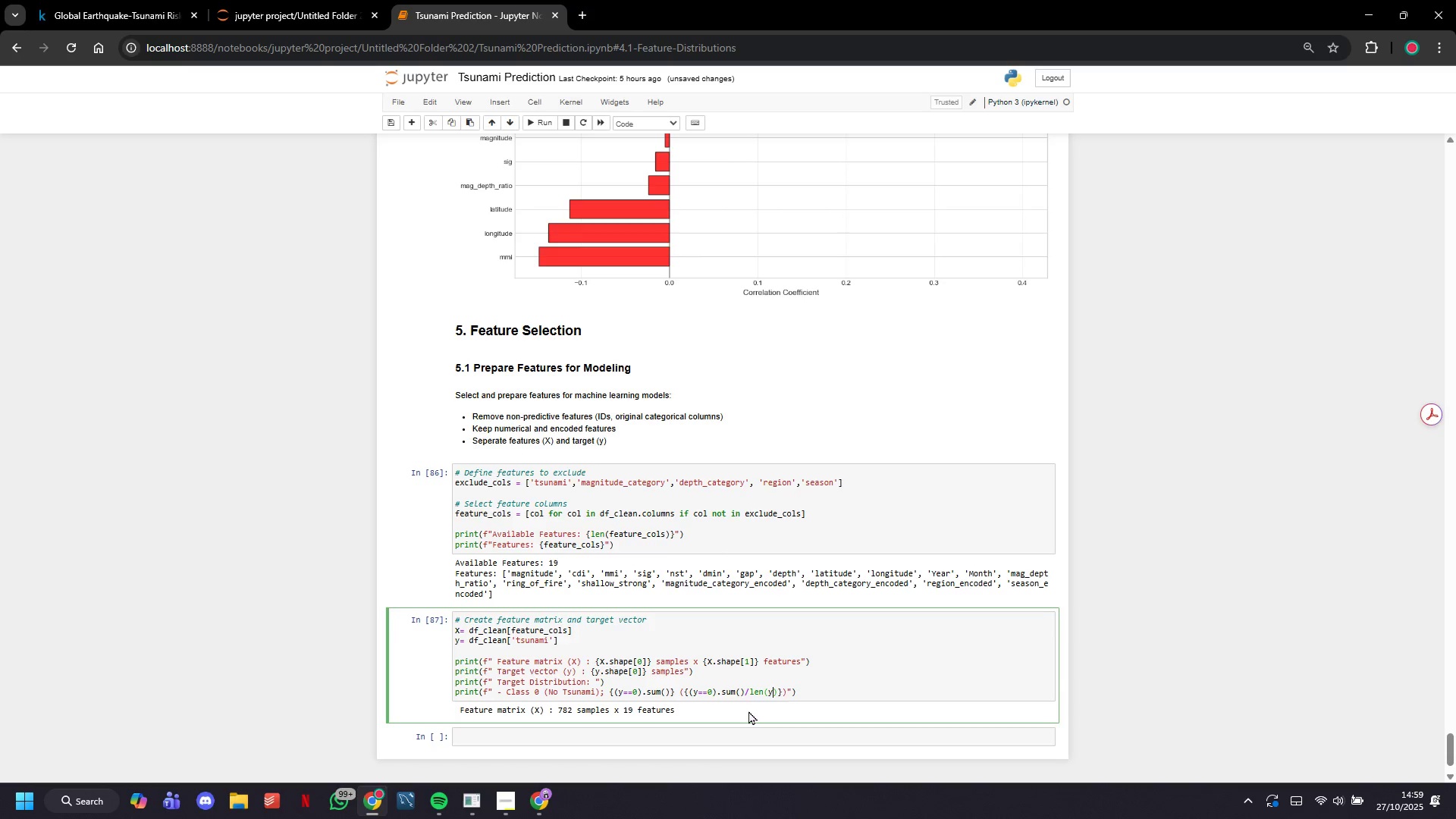 
key(ArrowRight)
 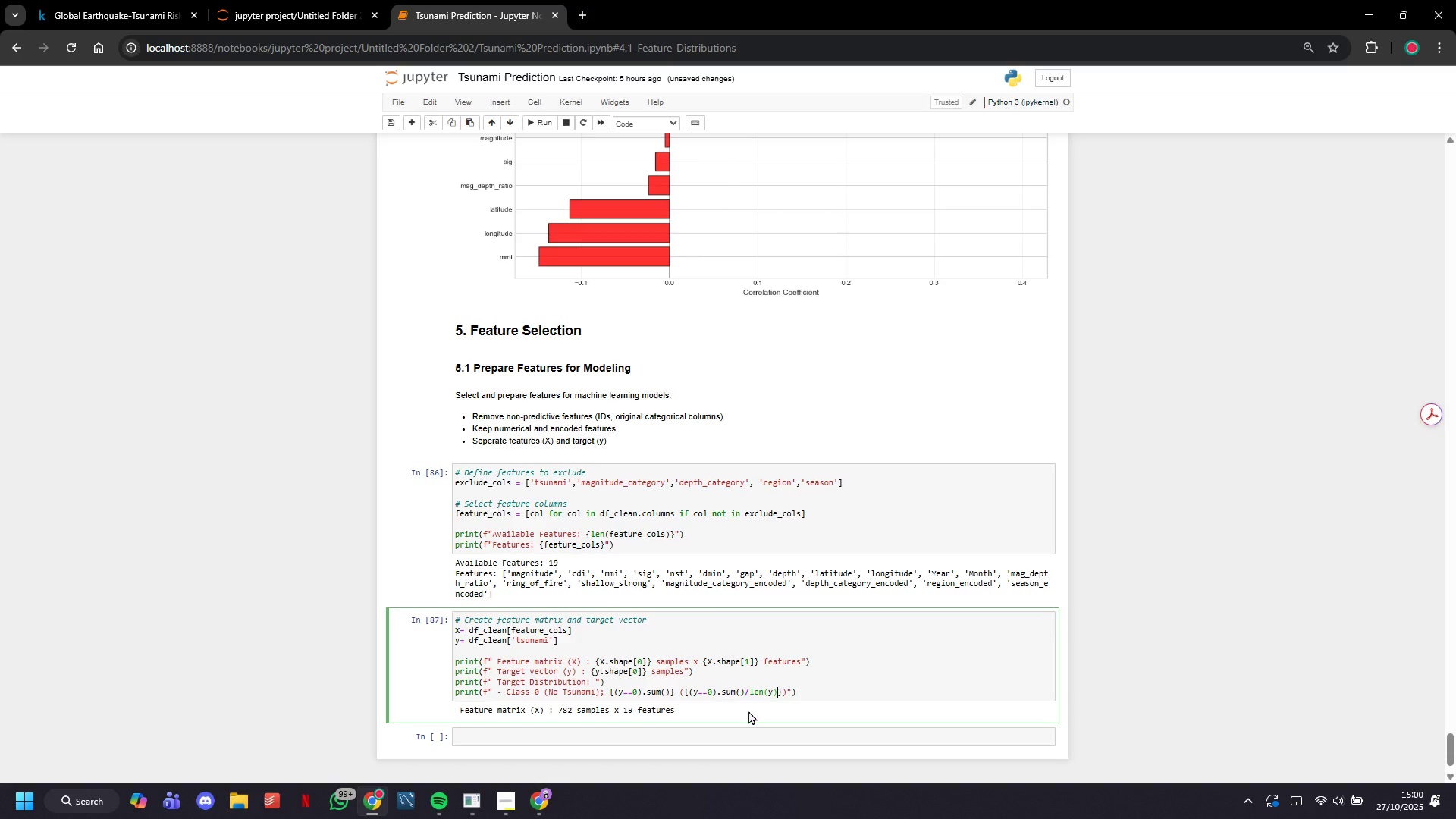 
type(*100:.1f)
 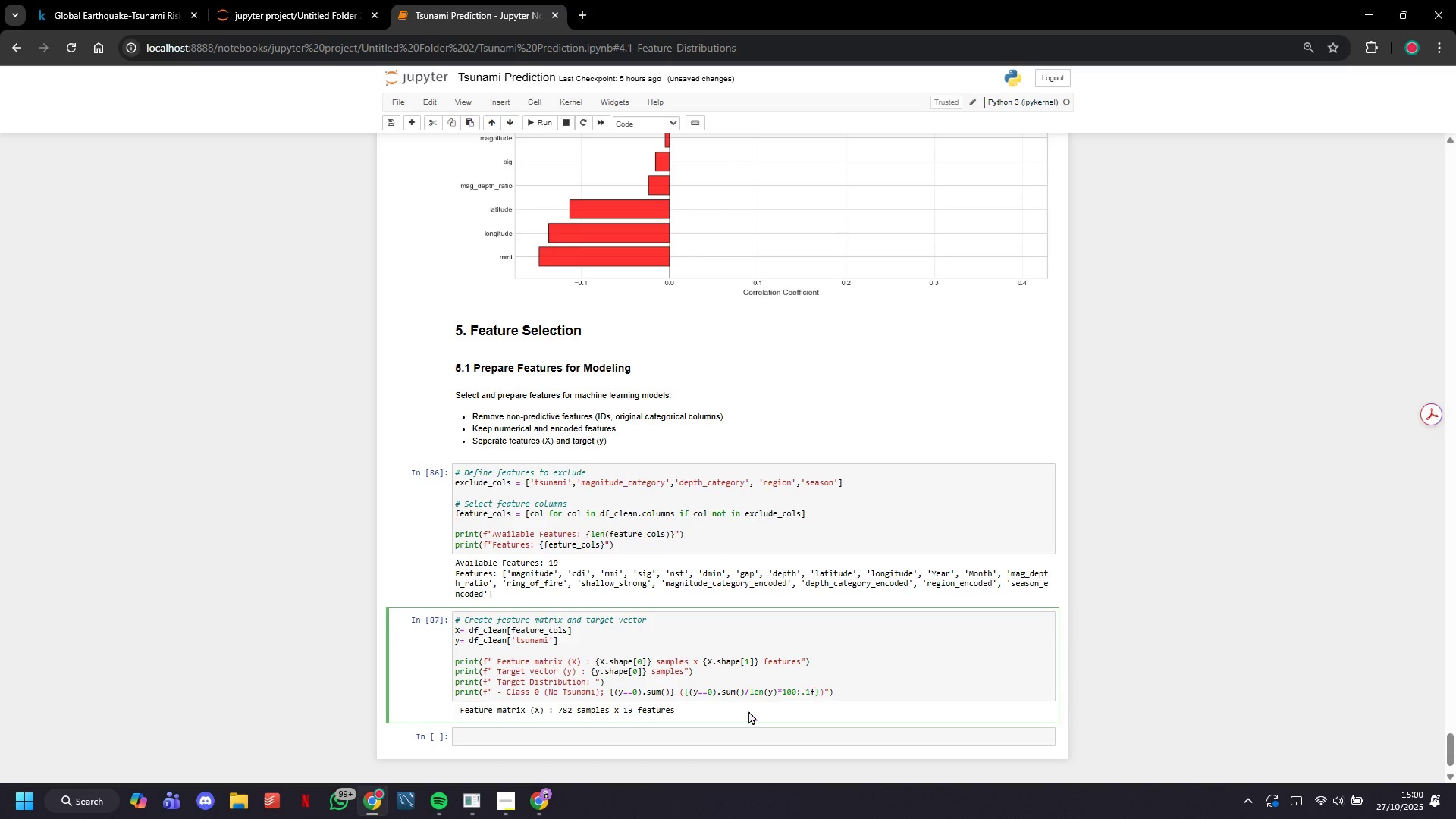 
key(ArrowRight)
 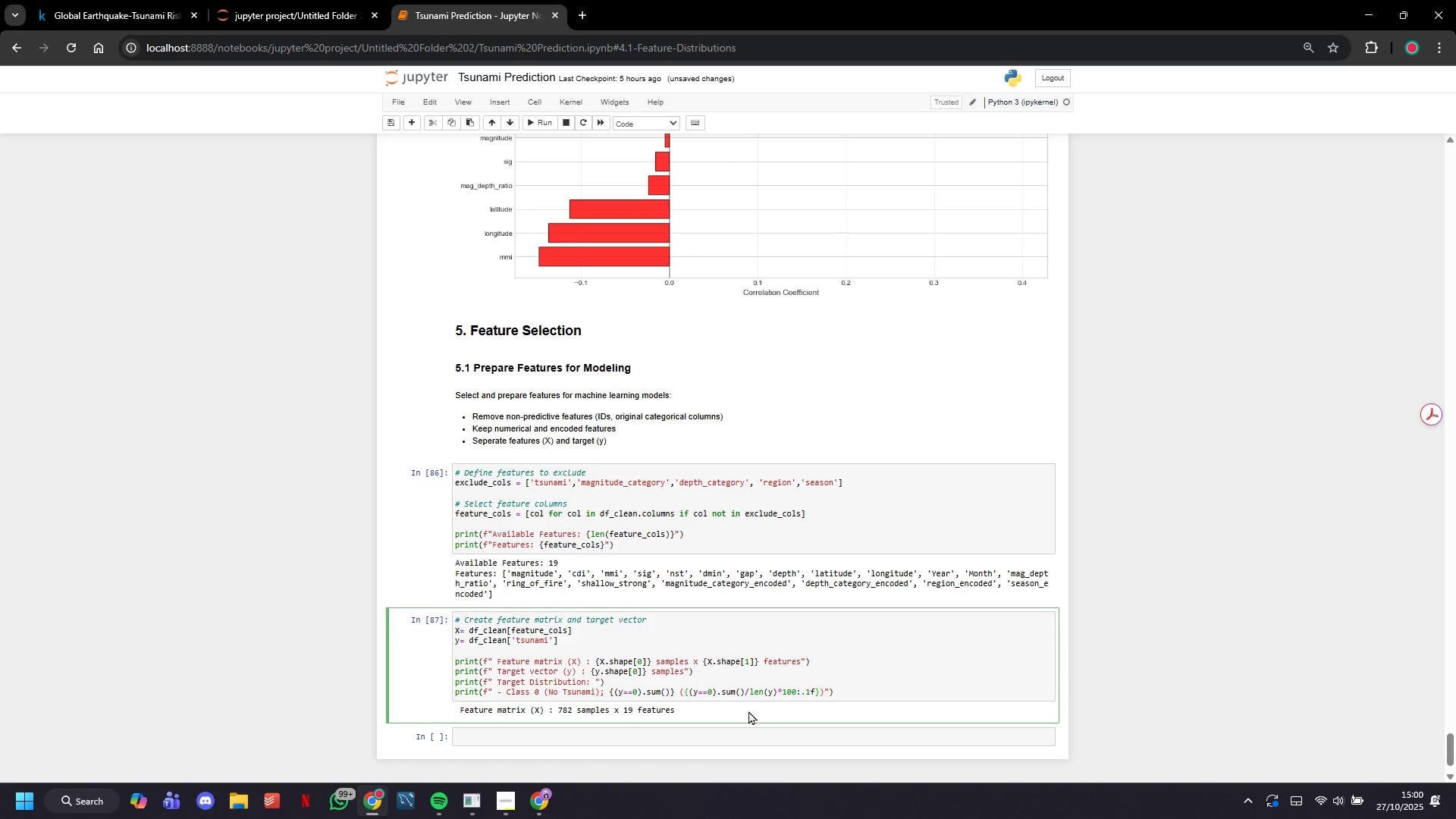 
key(Shift+5)
 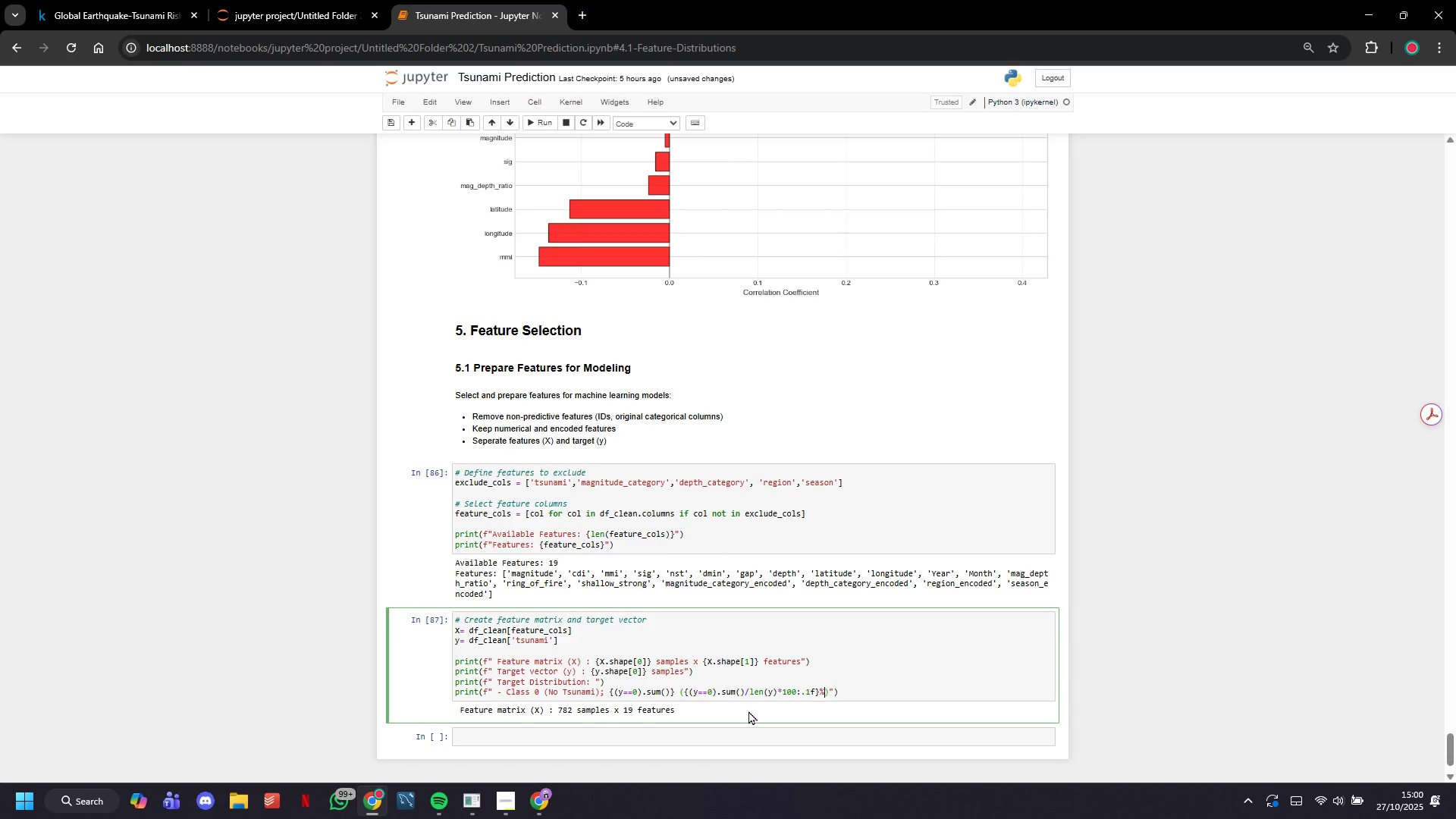 
key(ArrowRight)
 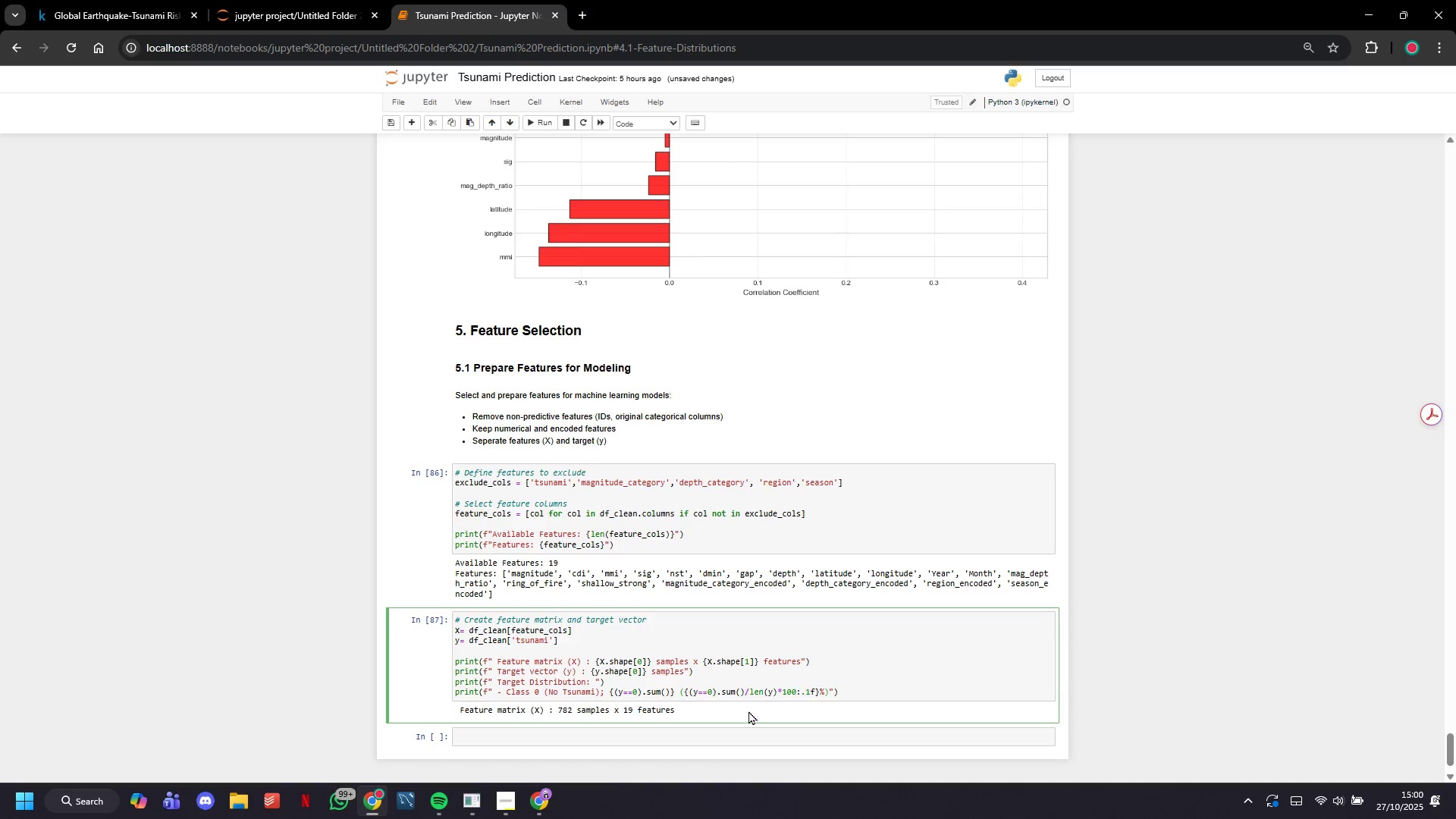 
key(ArrowRight)
 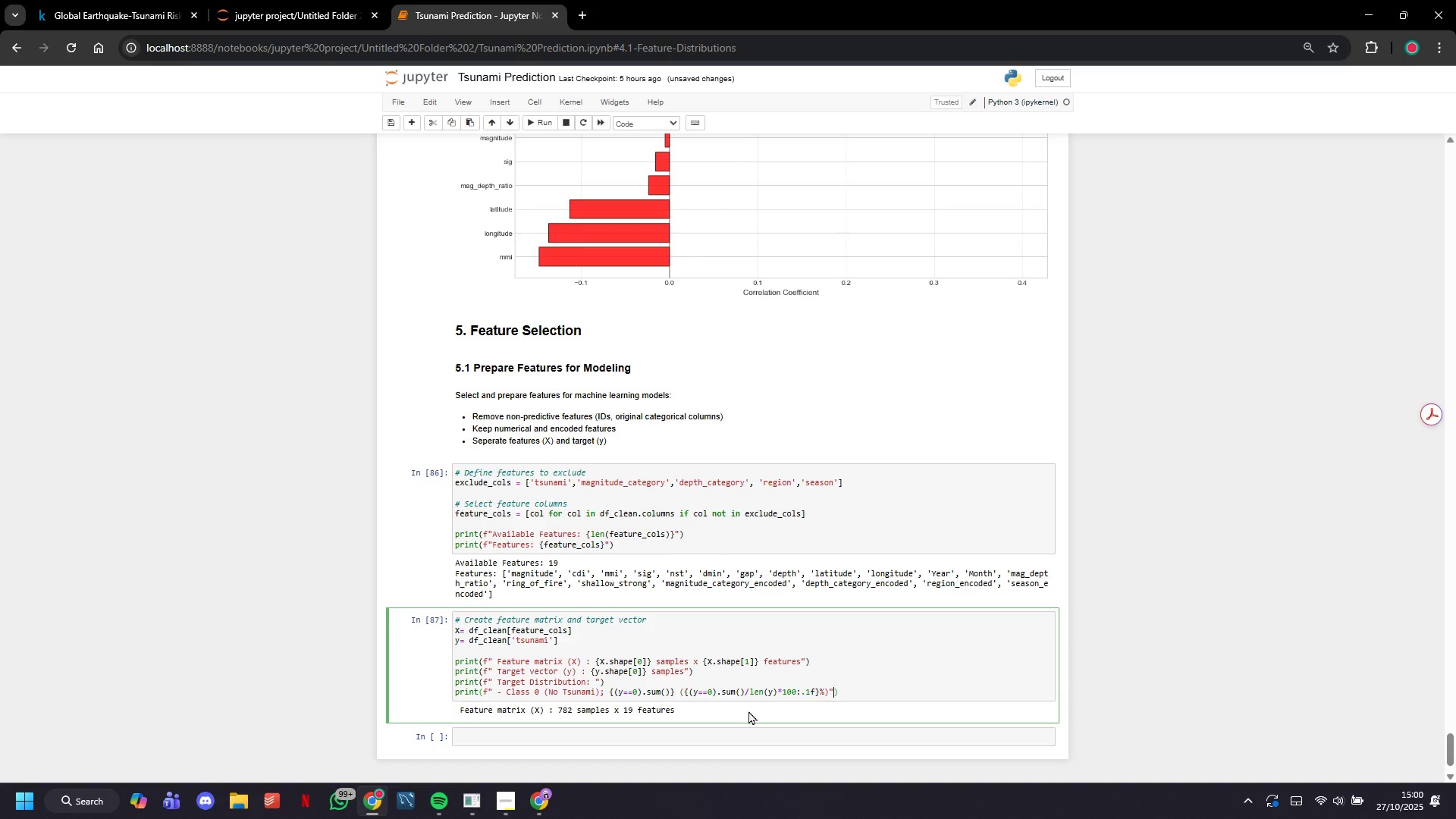 
key(ArrowRight)
 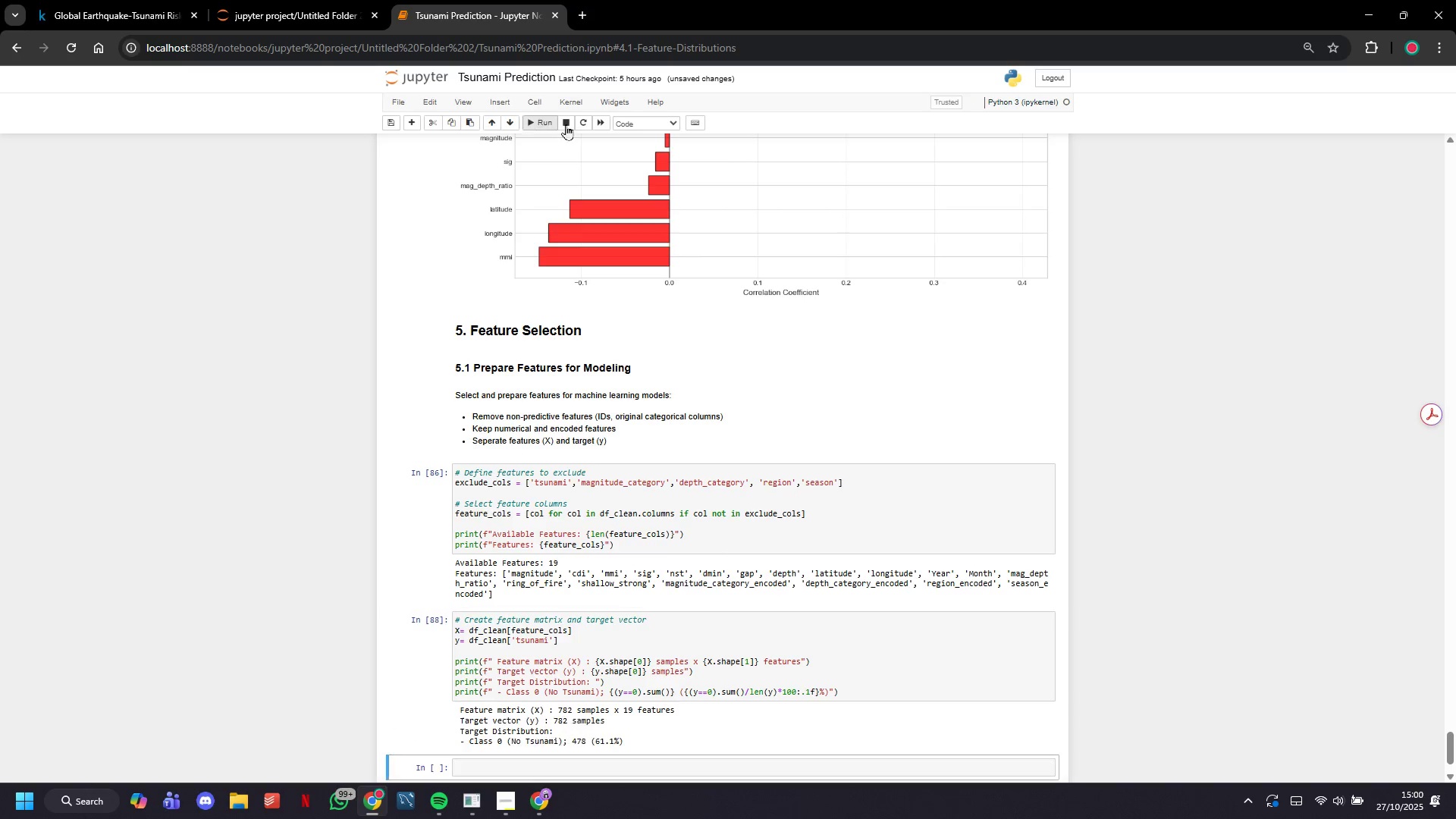 
scroll: coordinate [631, 632], scroll_direction: down, amount: 15.0
 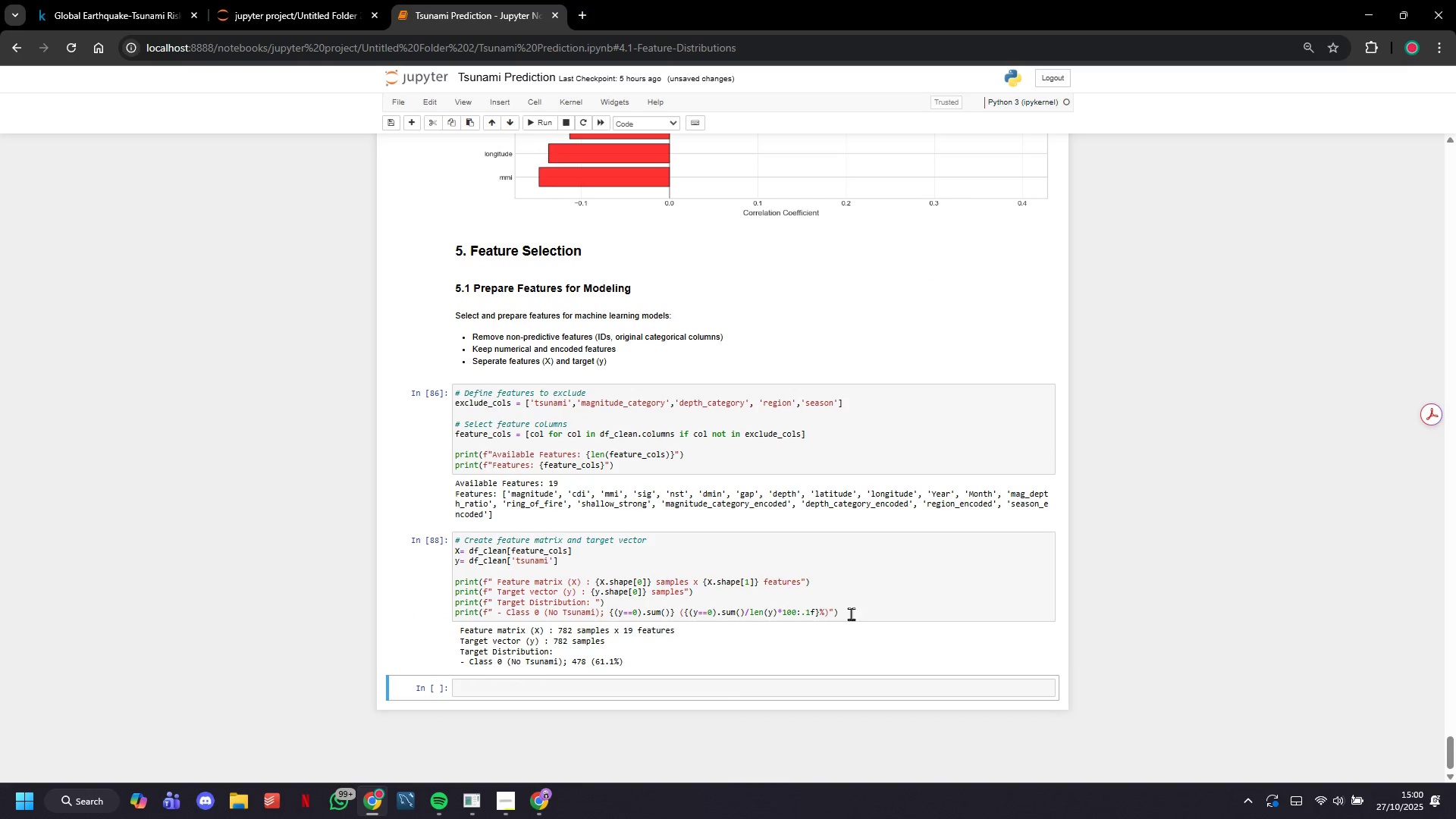 
left_click_drag(start_coordinate=[852, 613], to_coordinate=[449, 615])
 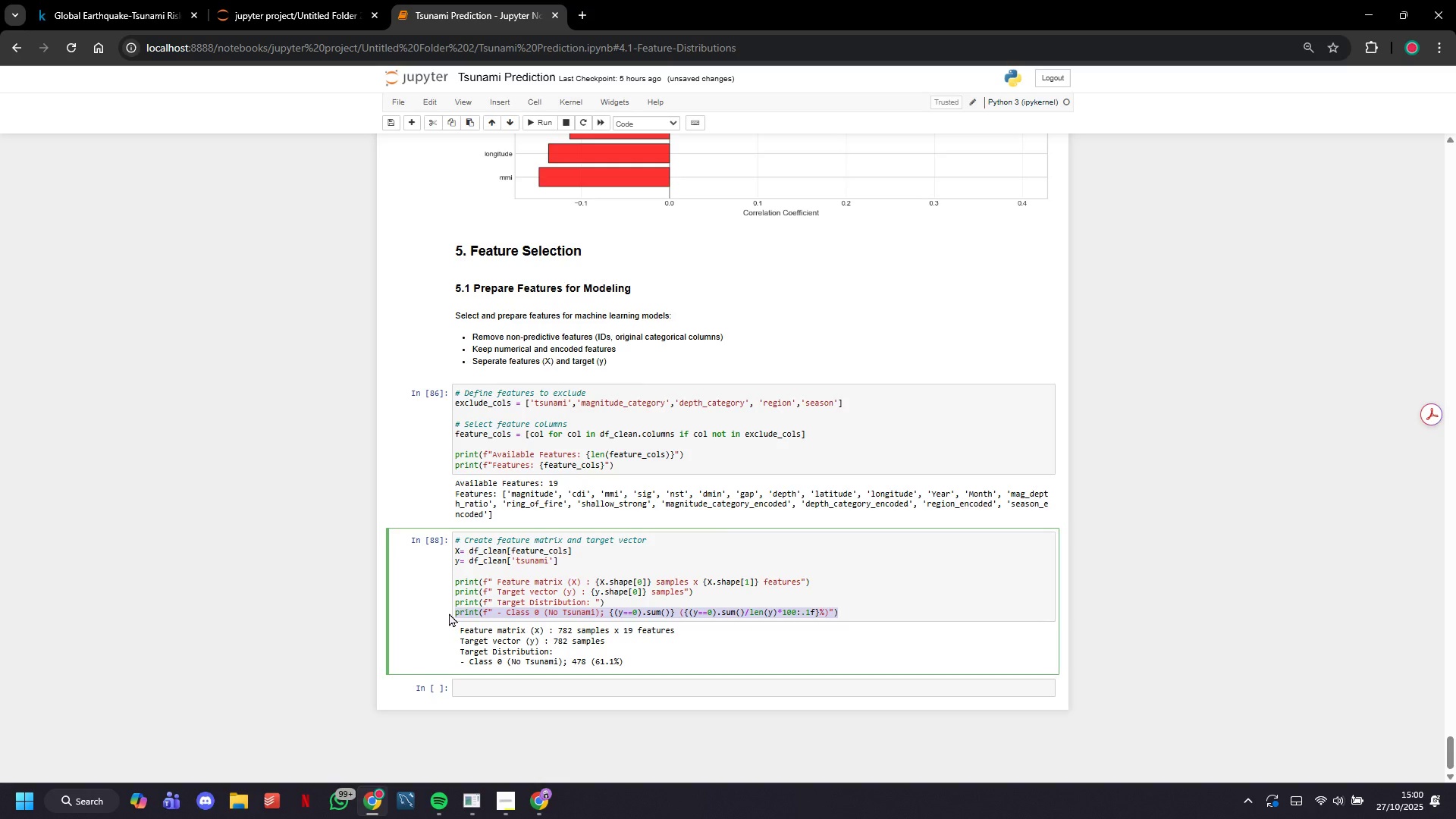 
key(Control+C)
 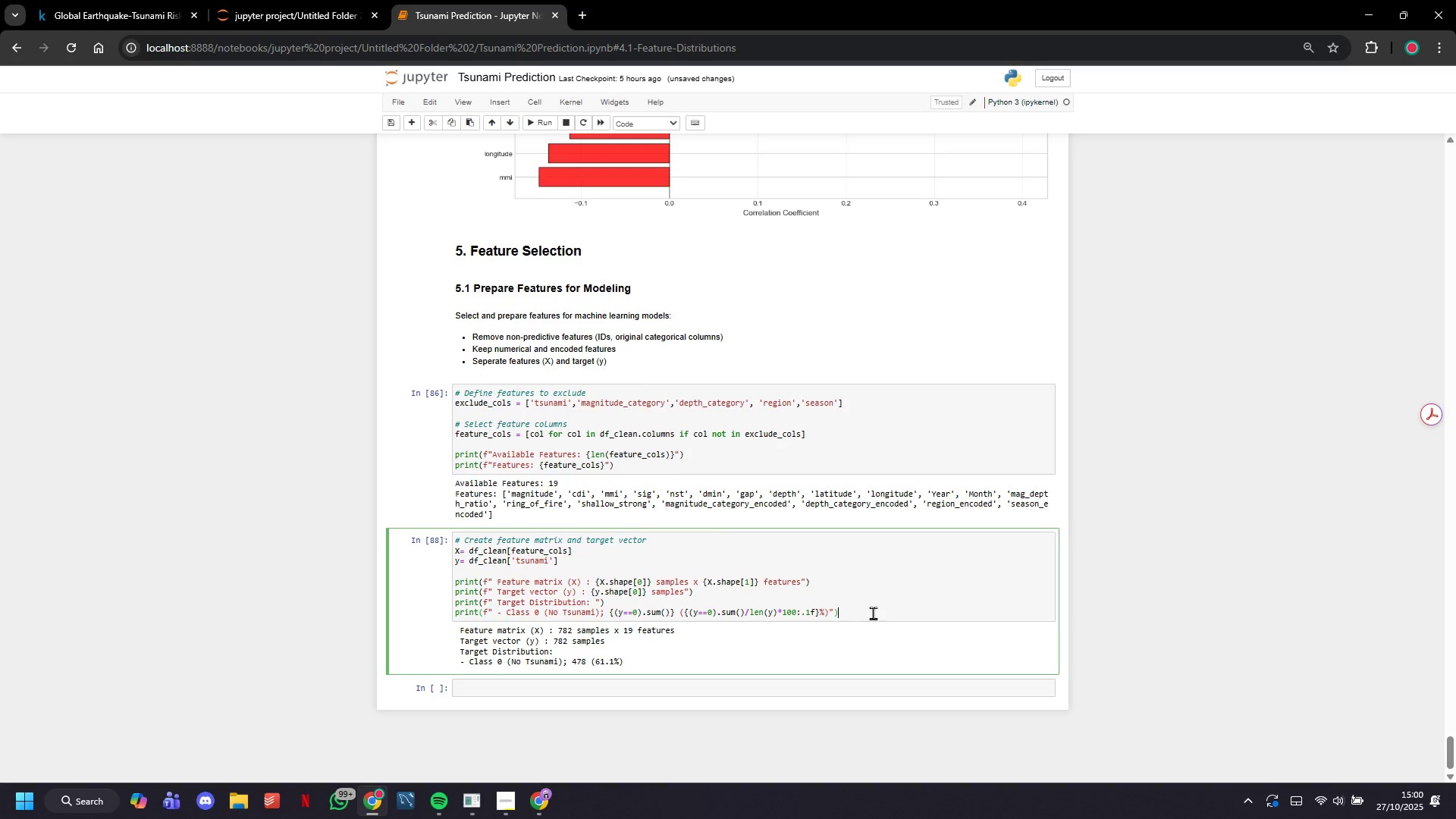 
left_click([873, 613])
 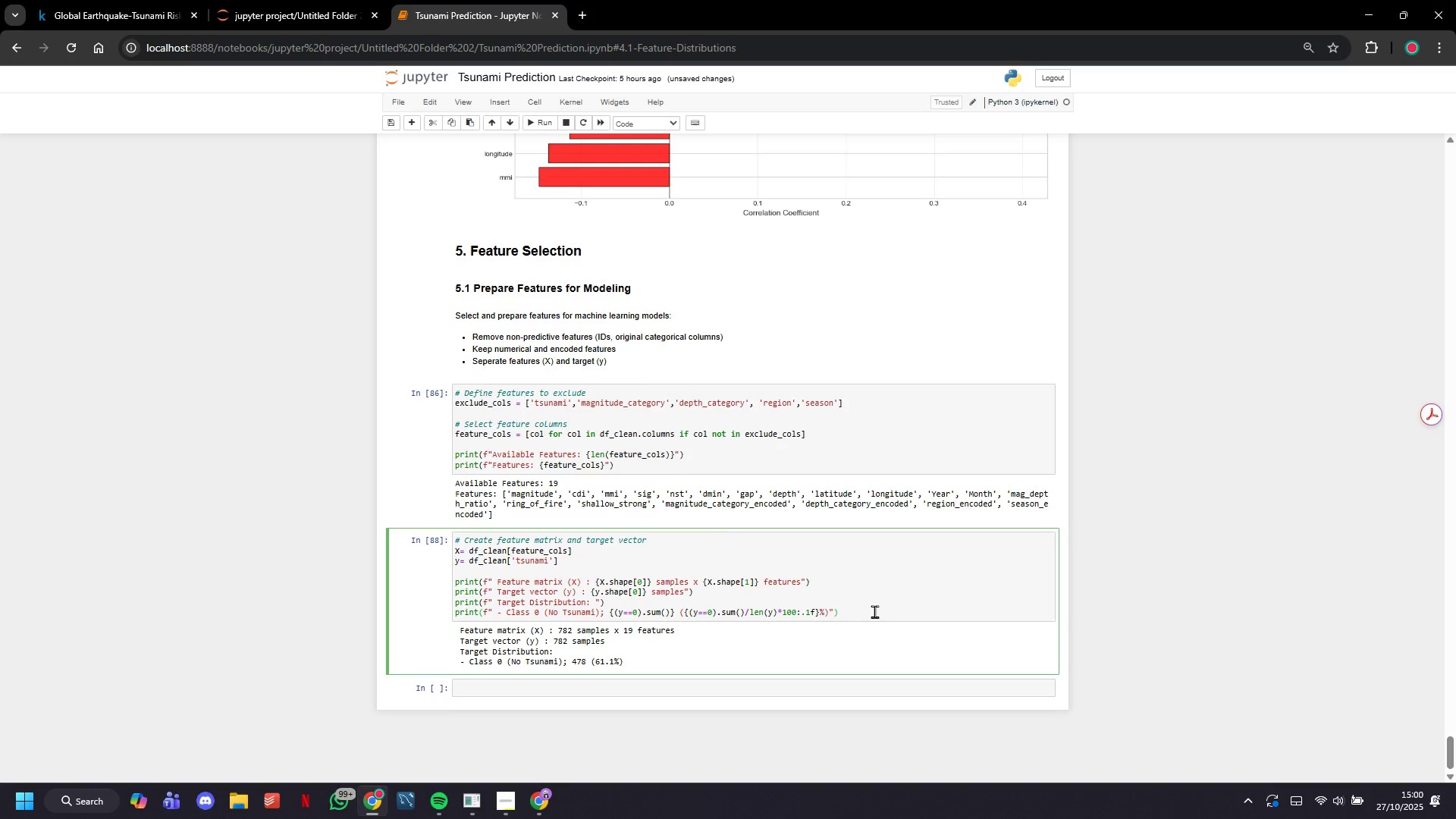 
key(Enter)
 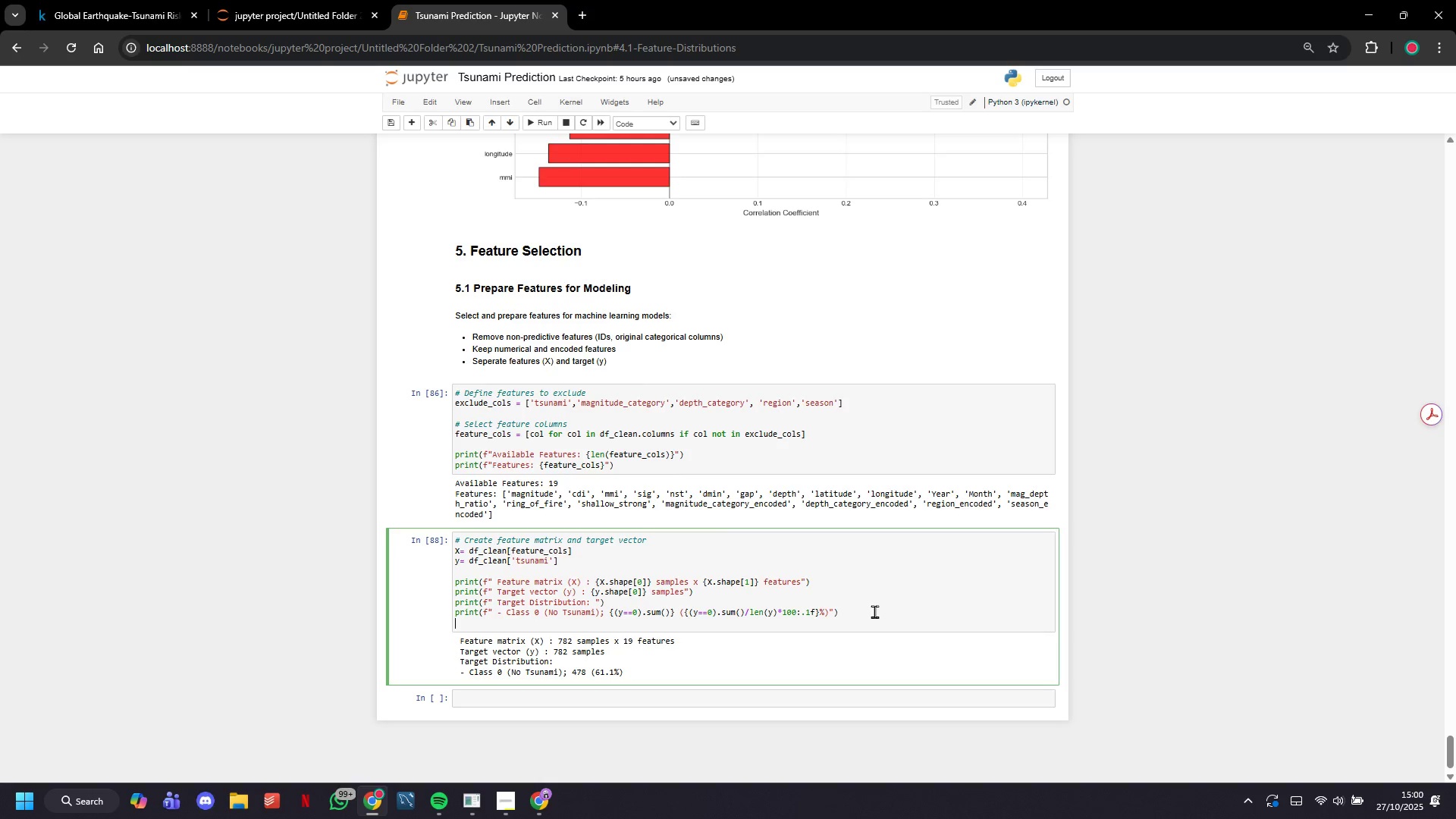 
key(Control+V)
 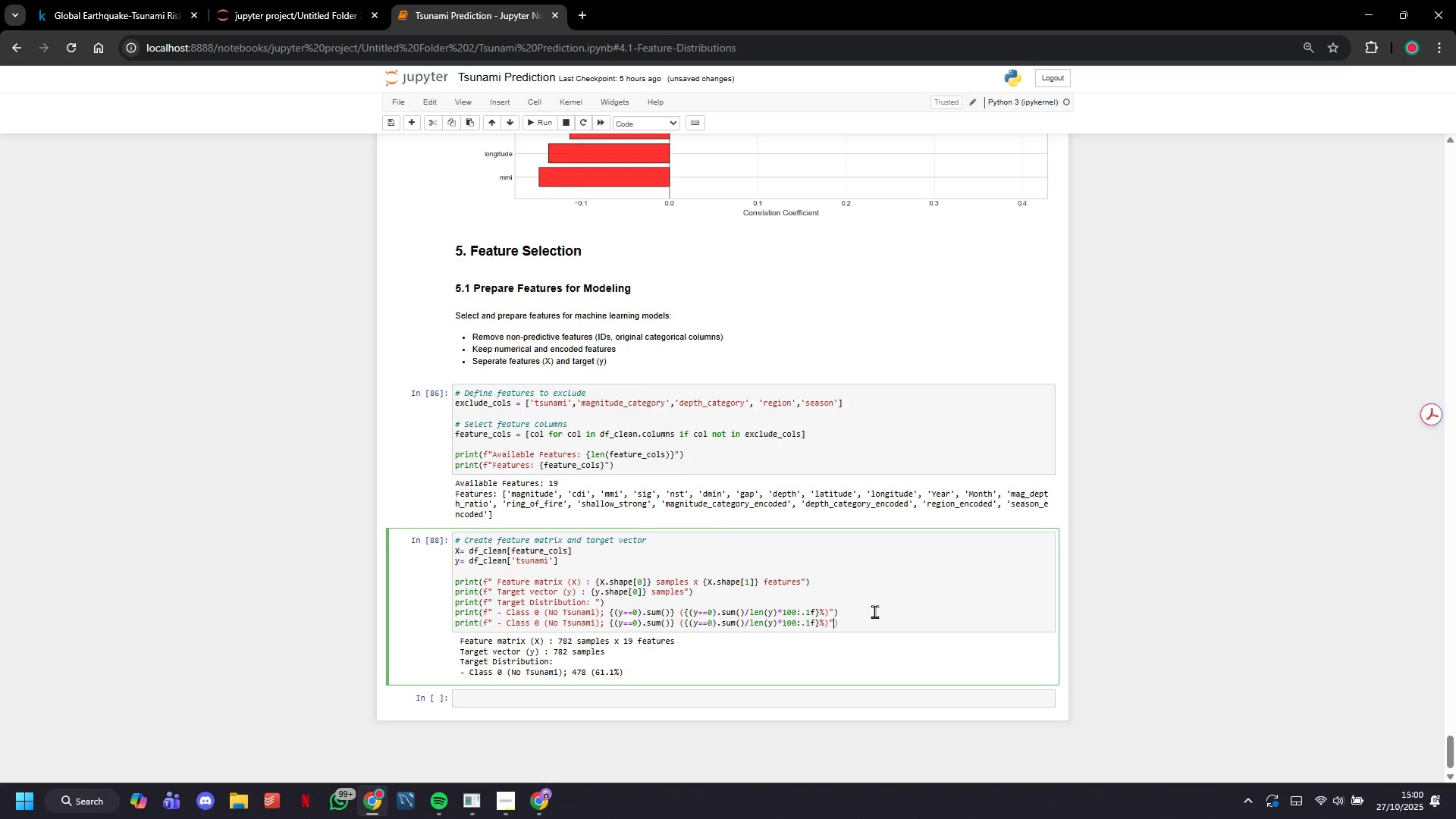 
hold_key(key=ArrowLeft, duration=1.5)
 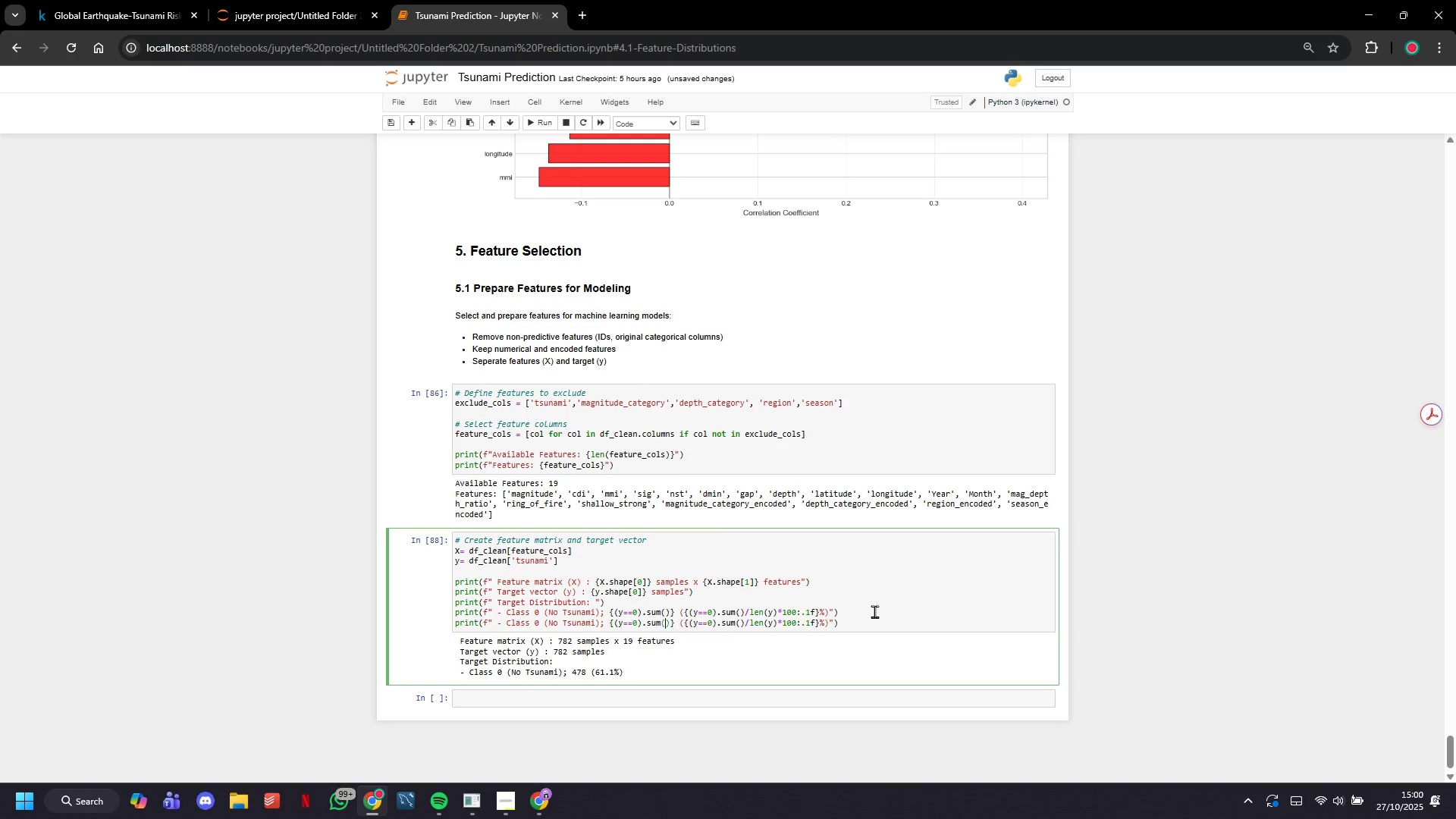 
hold_key(key=ArrowLeft, duration=0.81)
 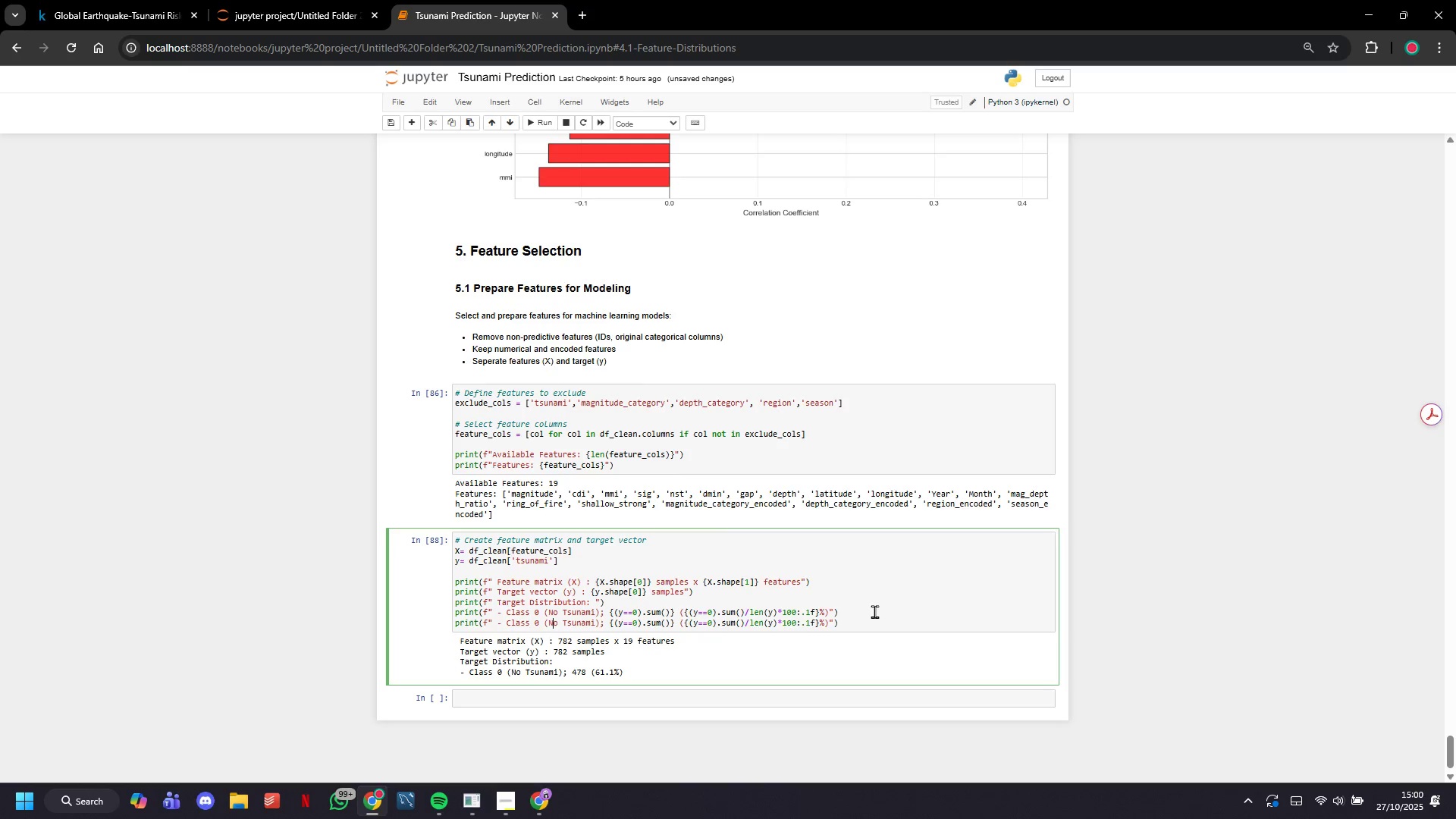 
key(ArrowLeft)
 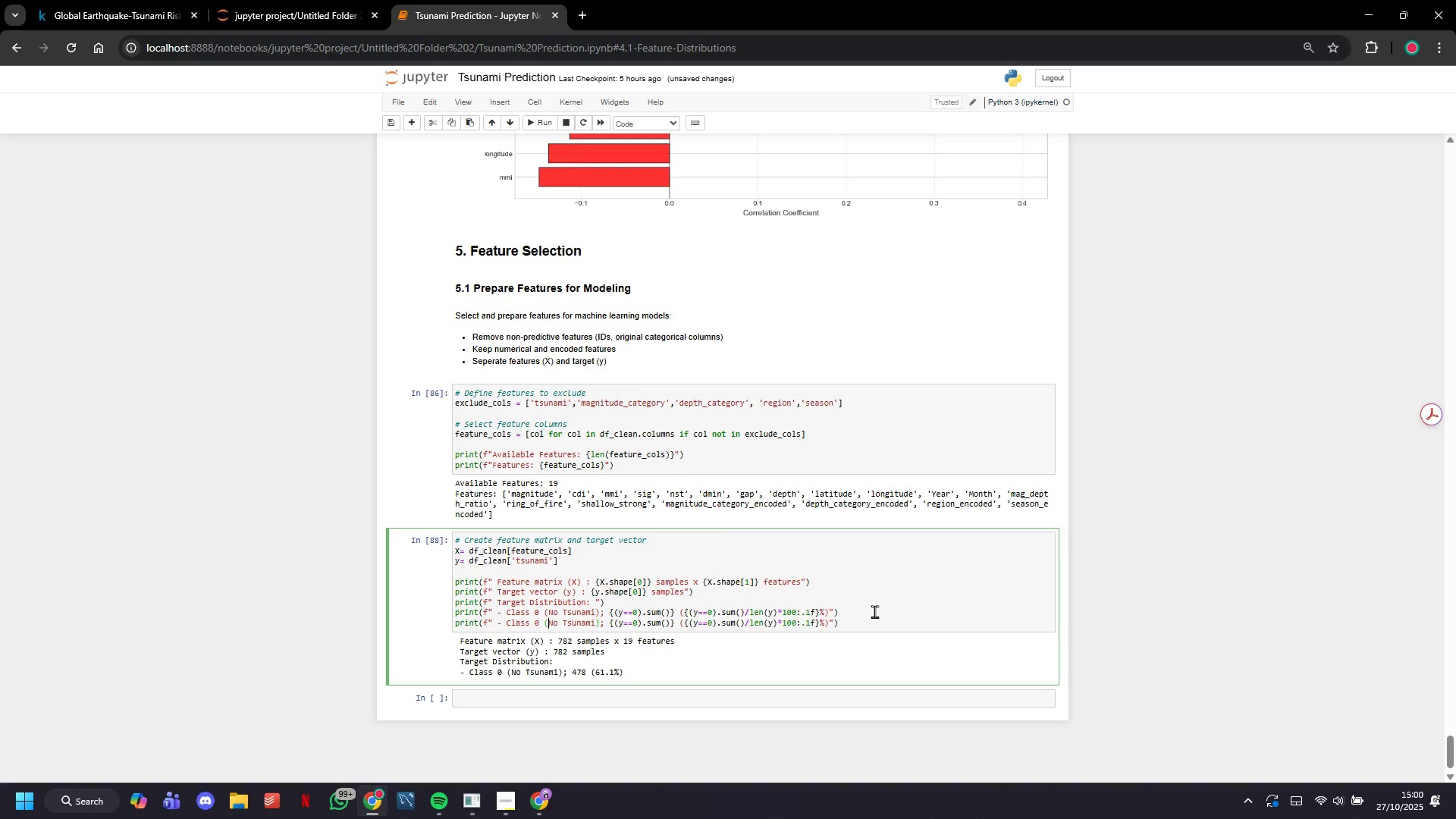 
key(ArrowLeft)
 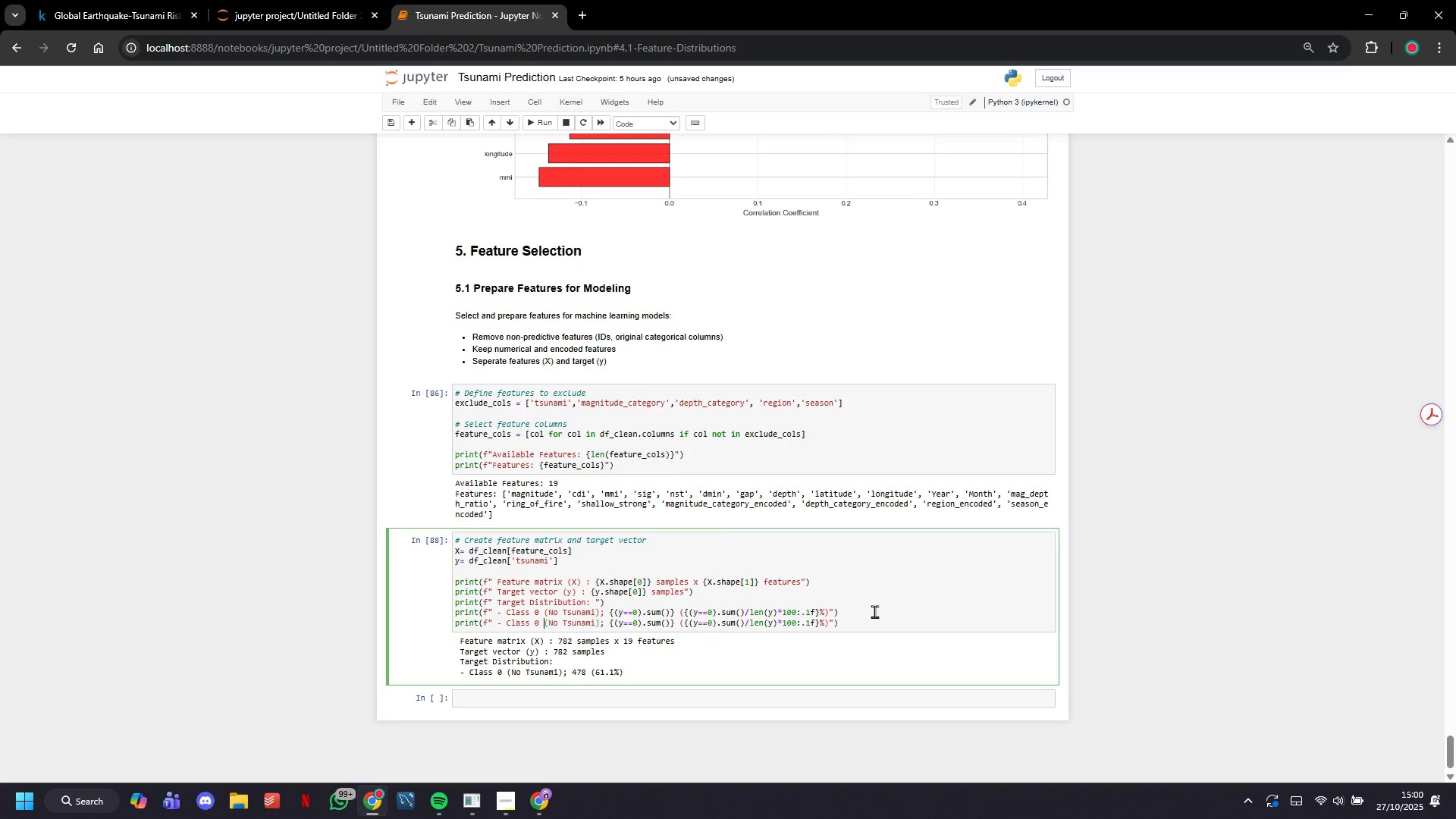 
key(ArrowLeft)